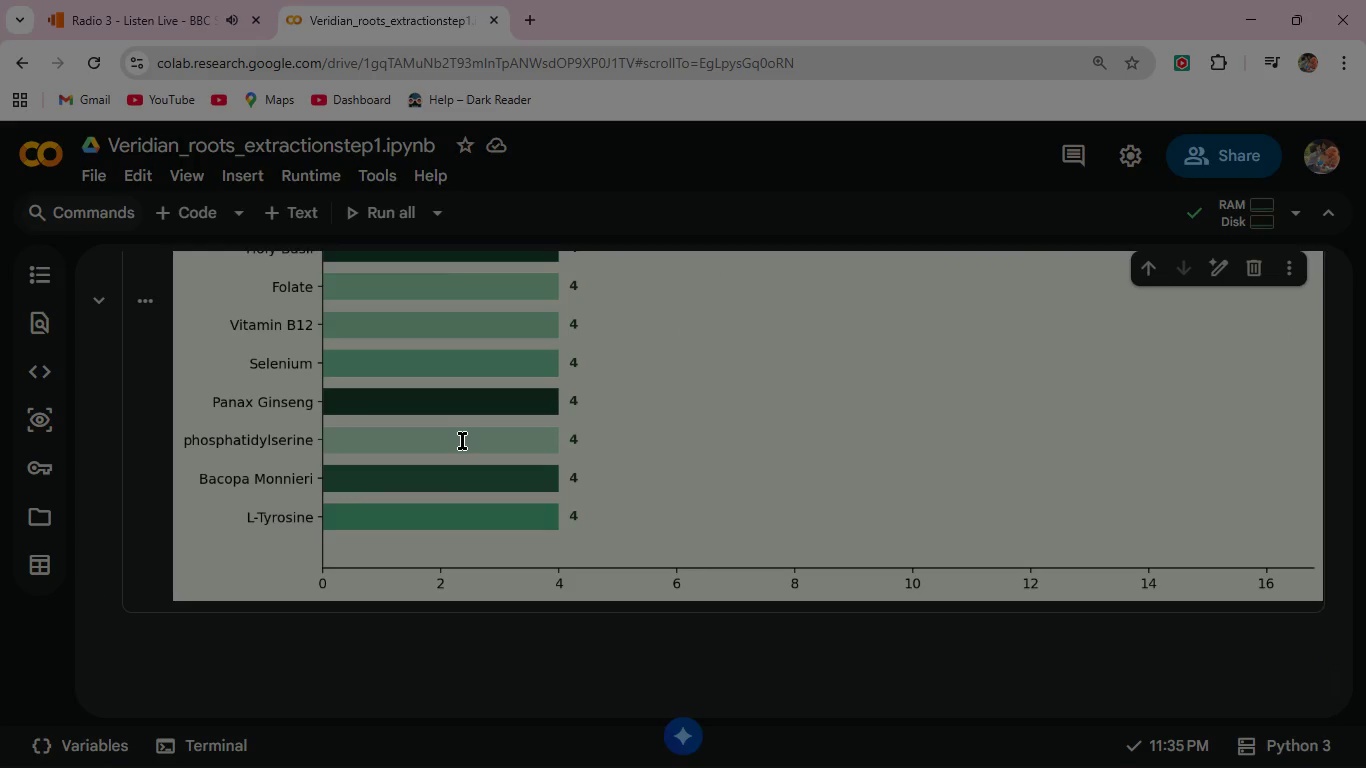 
scroll: coordinate [462, 441], scroll_direction: up, amount: 1.0
 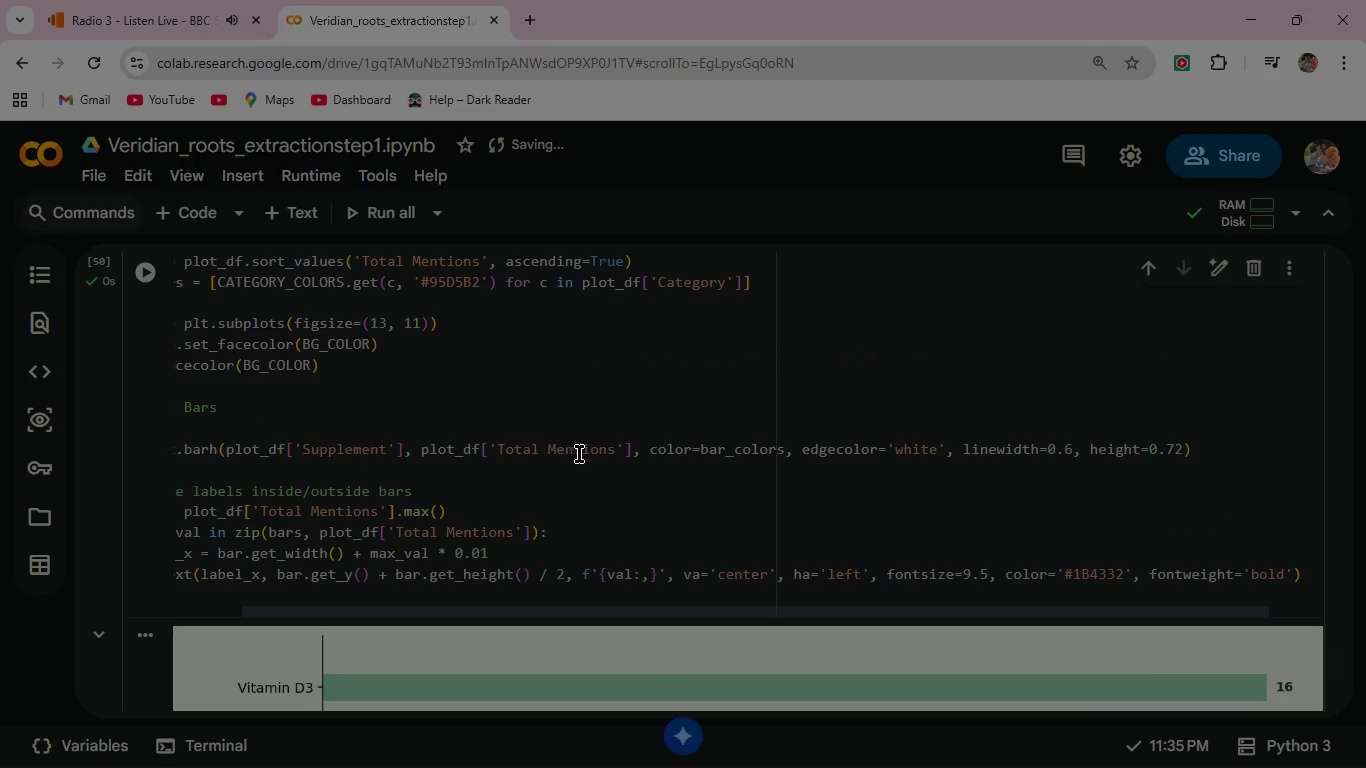 
left_click_drag(start_coordinate=[607, 607], to_coordinate=[747, 605])
 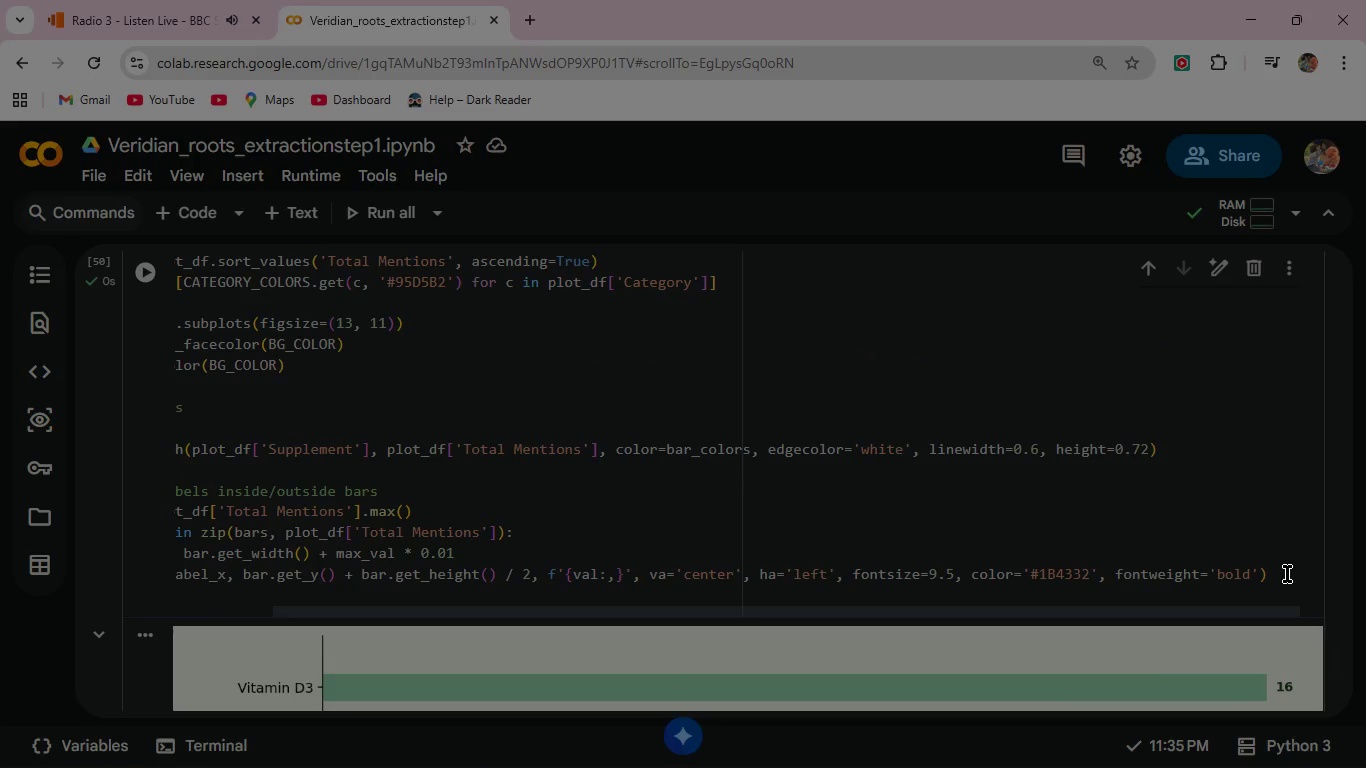 
left_click([1287, 574])
 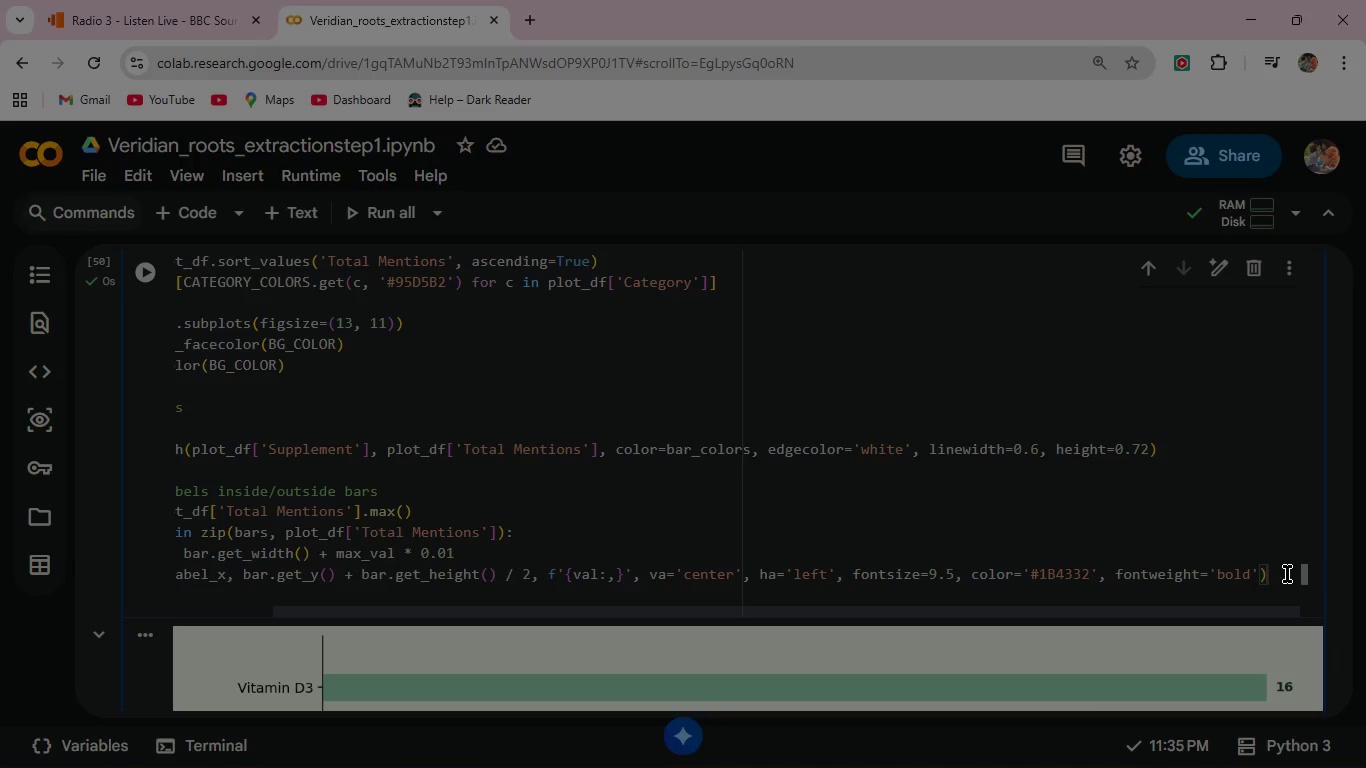 
wait(20.38)
 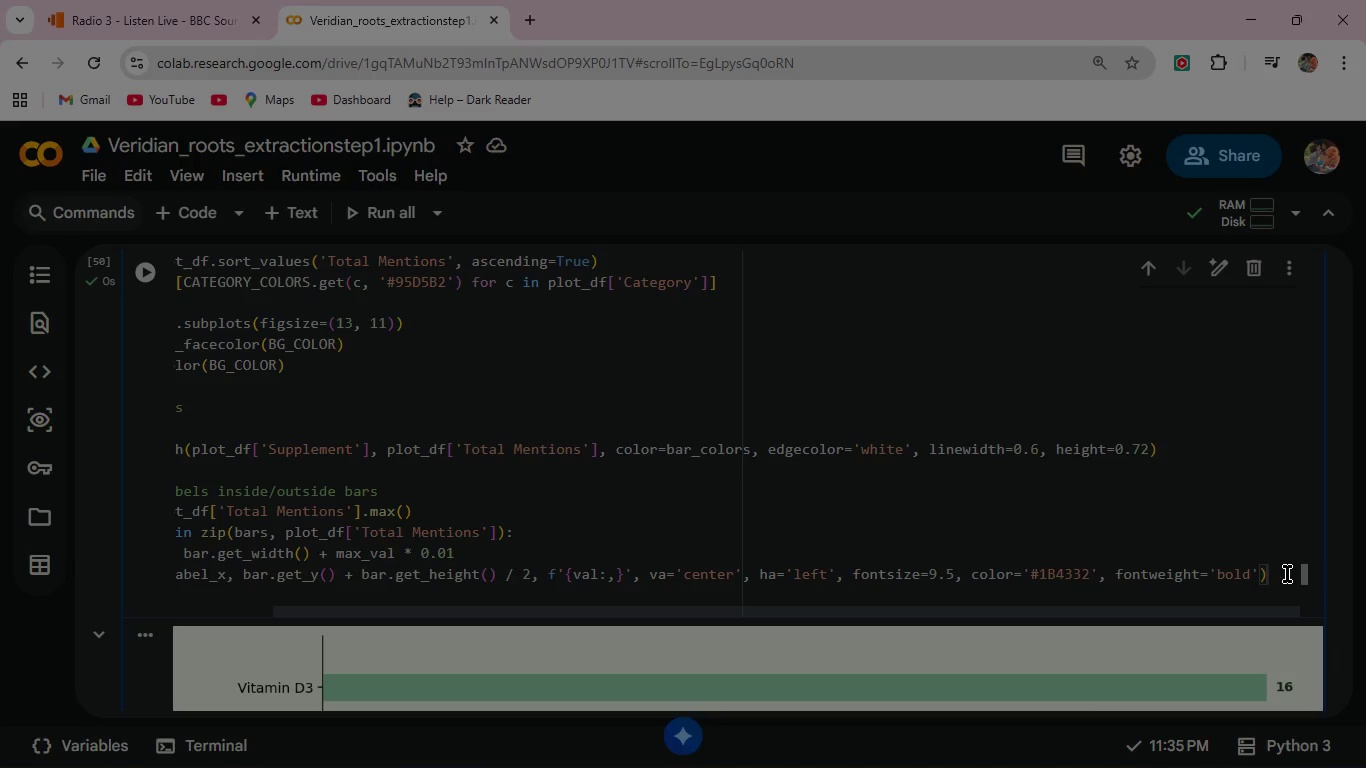 
left_click([1280, 573])
 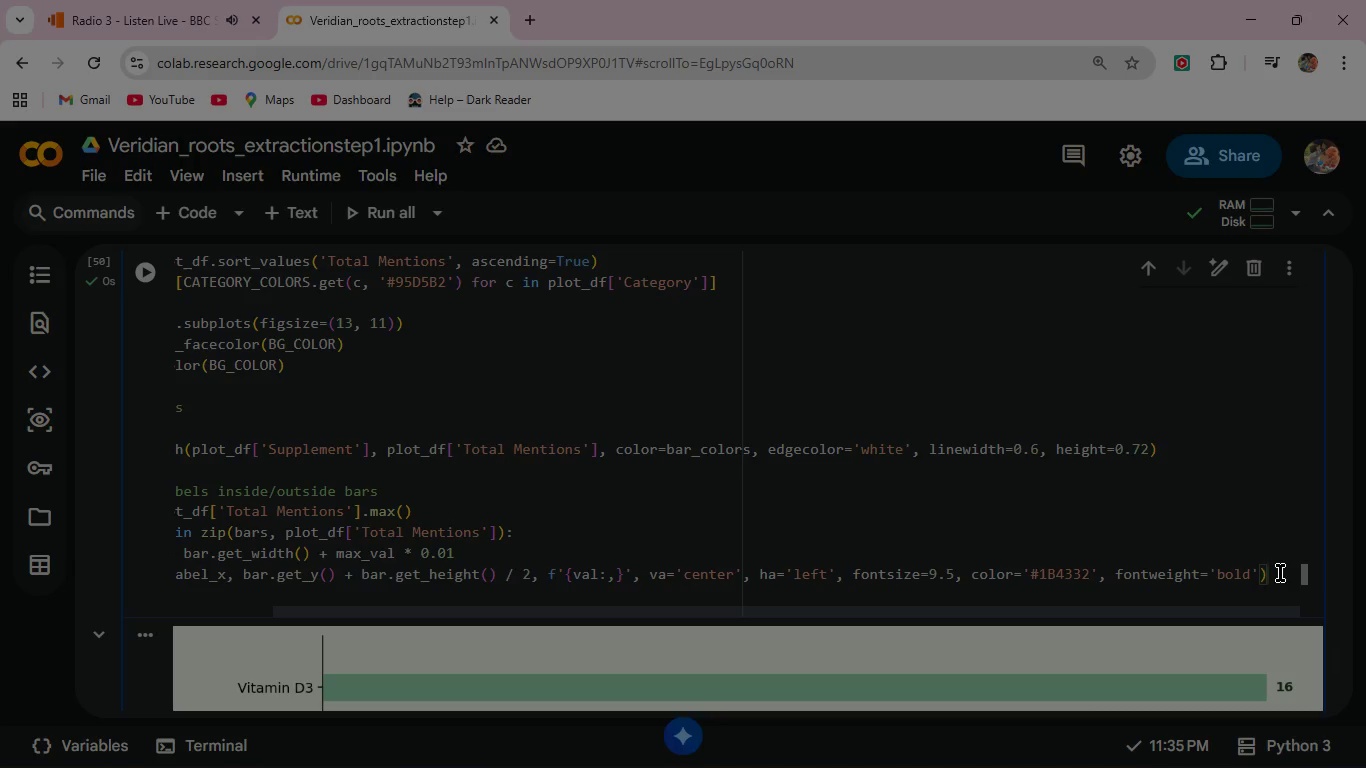 
key(Enter)
 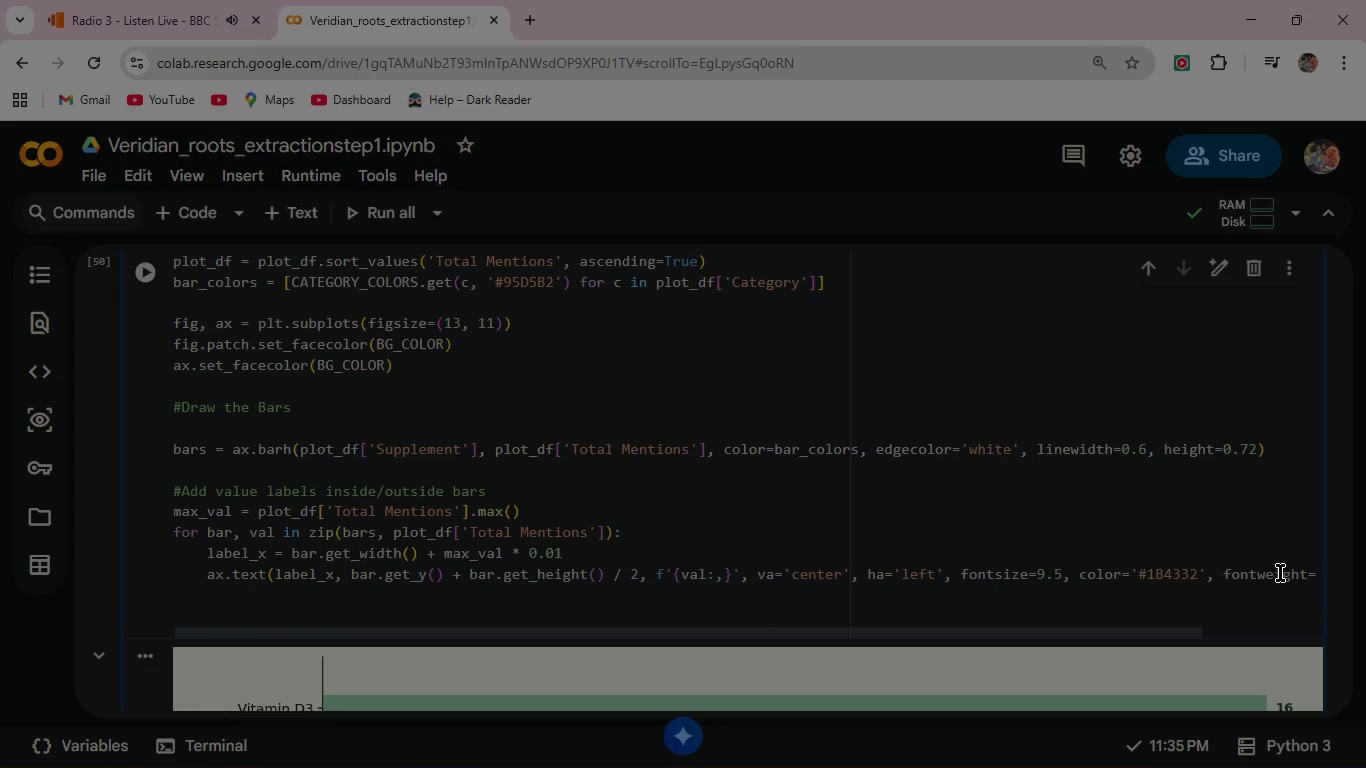 
key(Enter)
 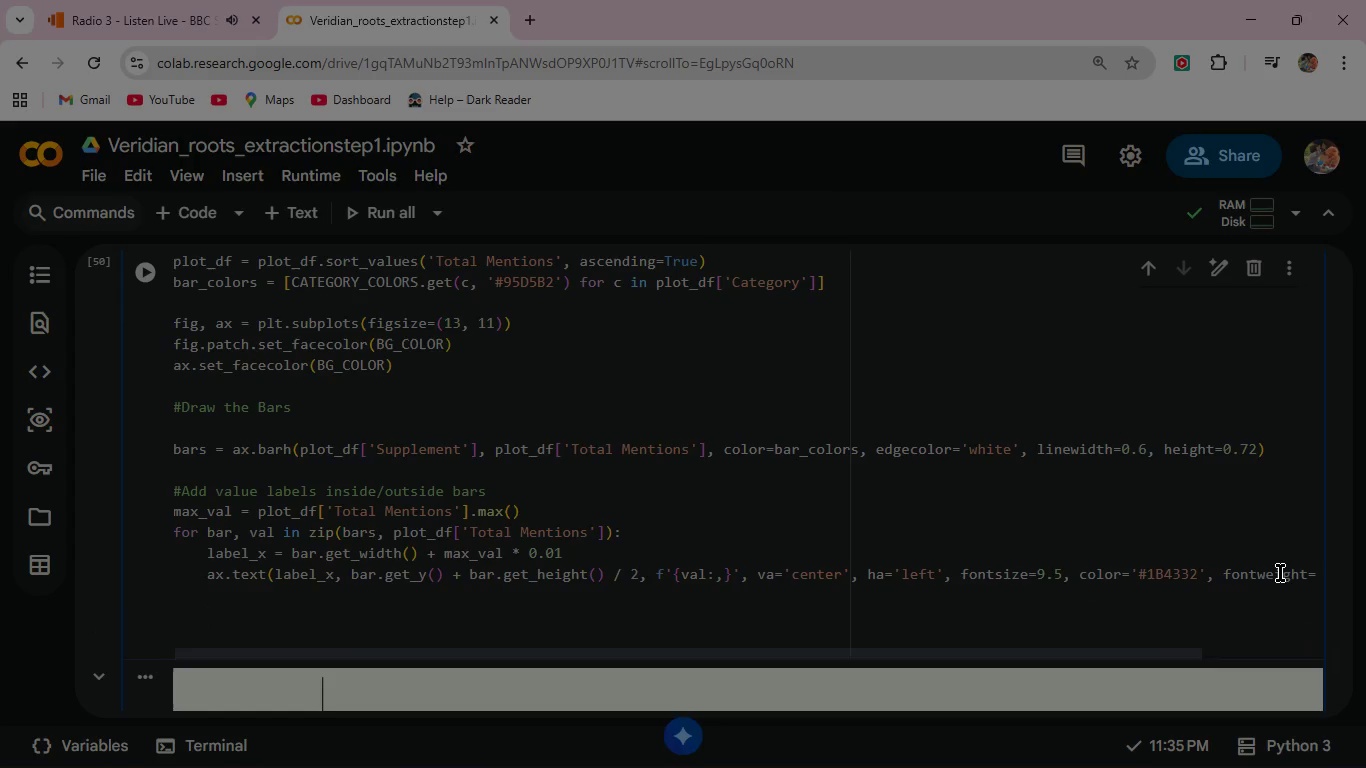 
key(Backspace)
key(Backspace)
type(# Legend for categories )
 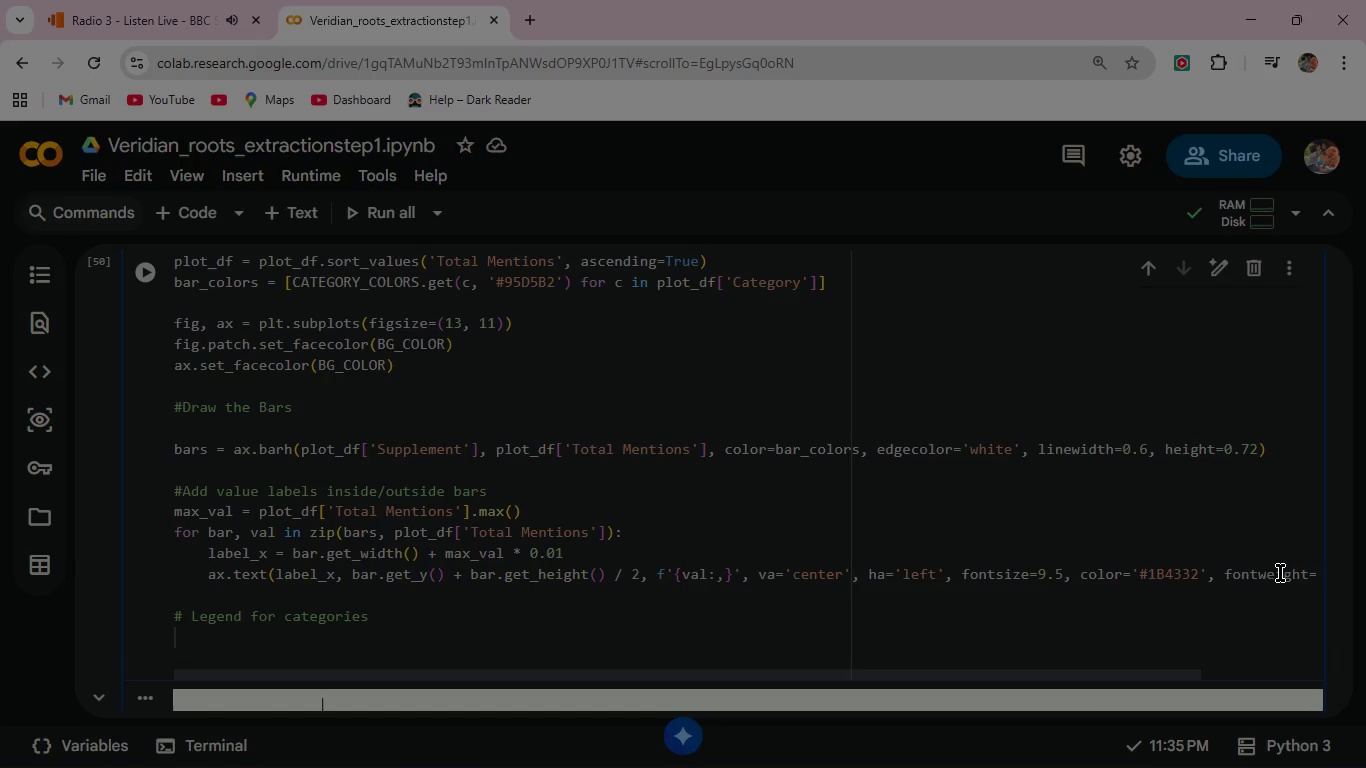 
 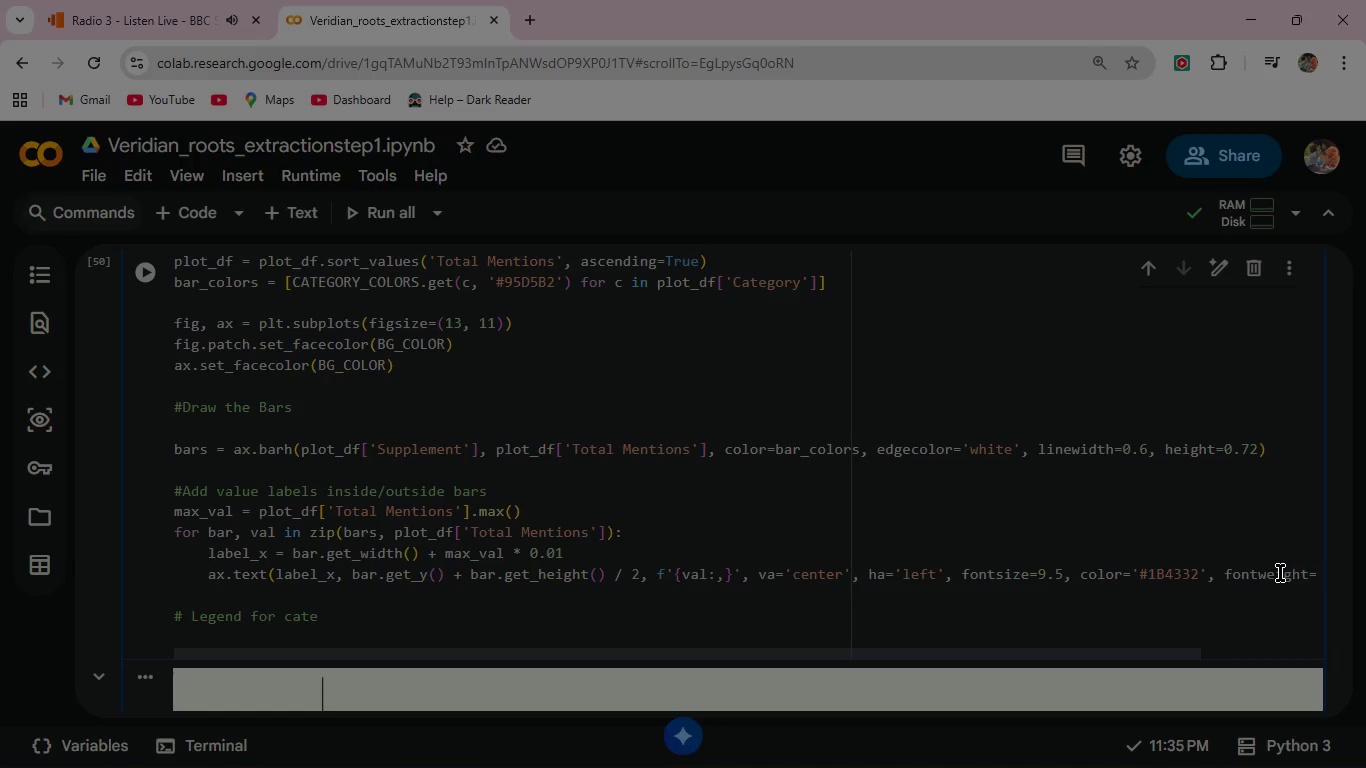 
key(Enter)
 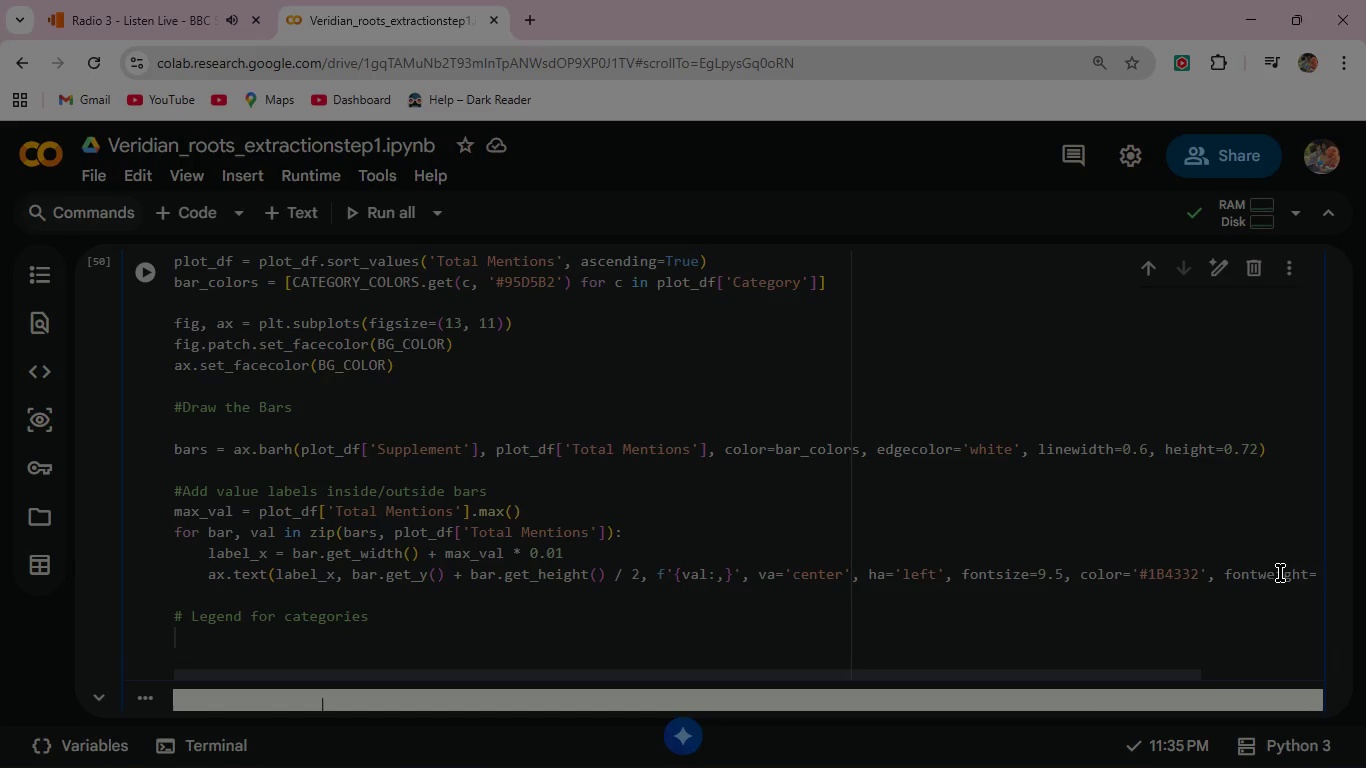 
key(Enter)
 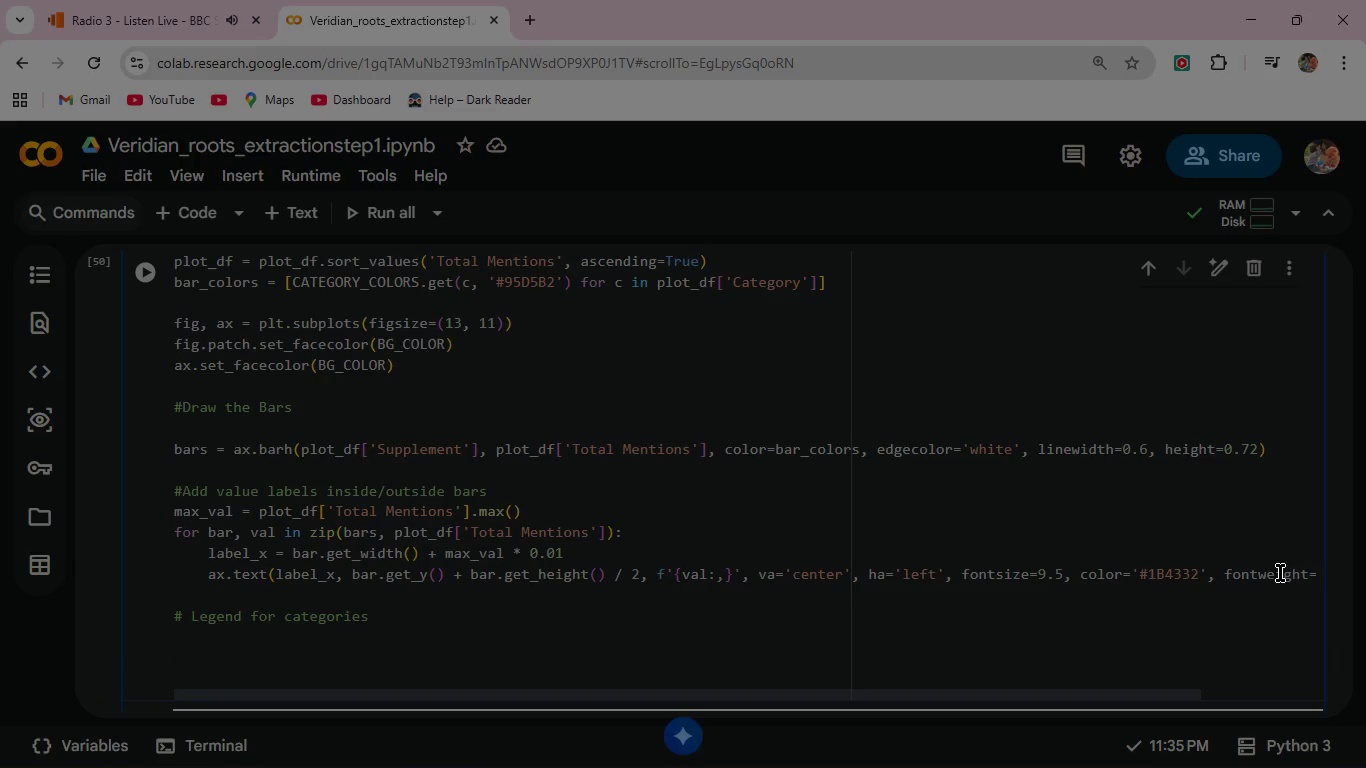 
type(legend_patches = [ )
 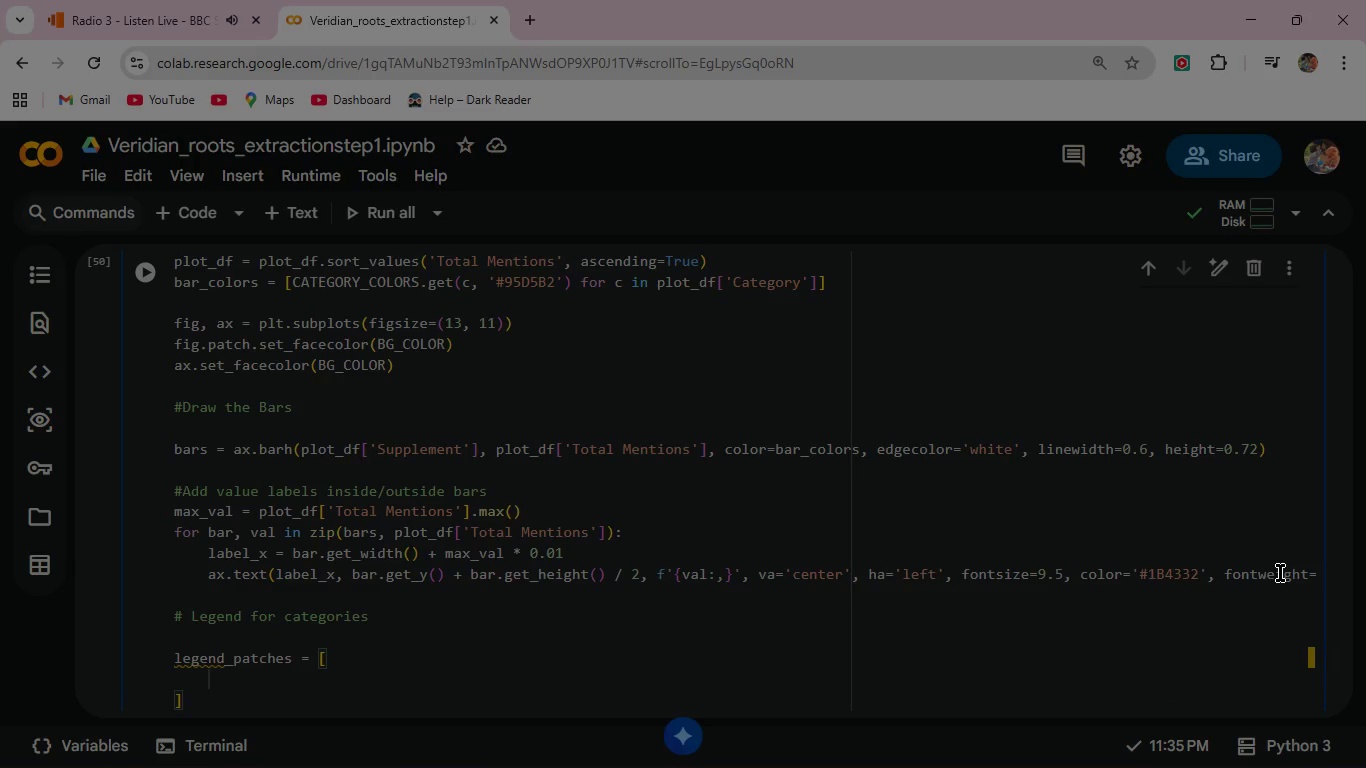 
 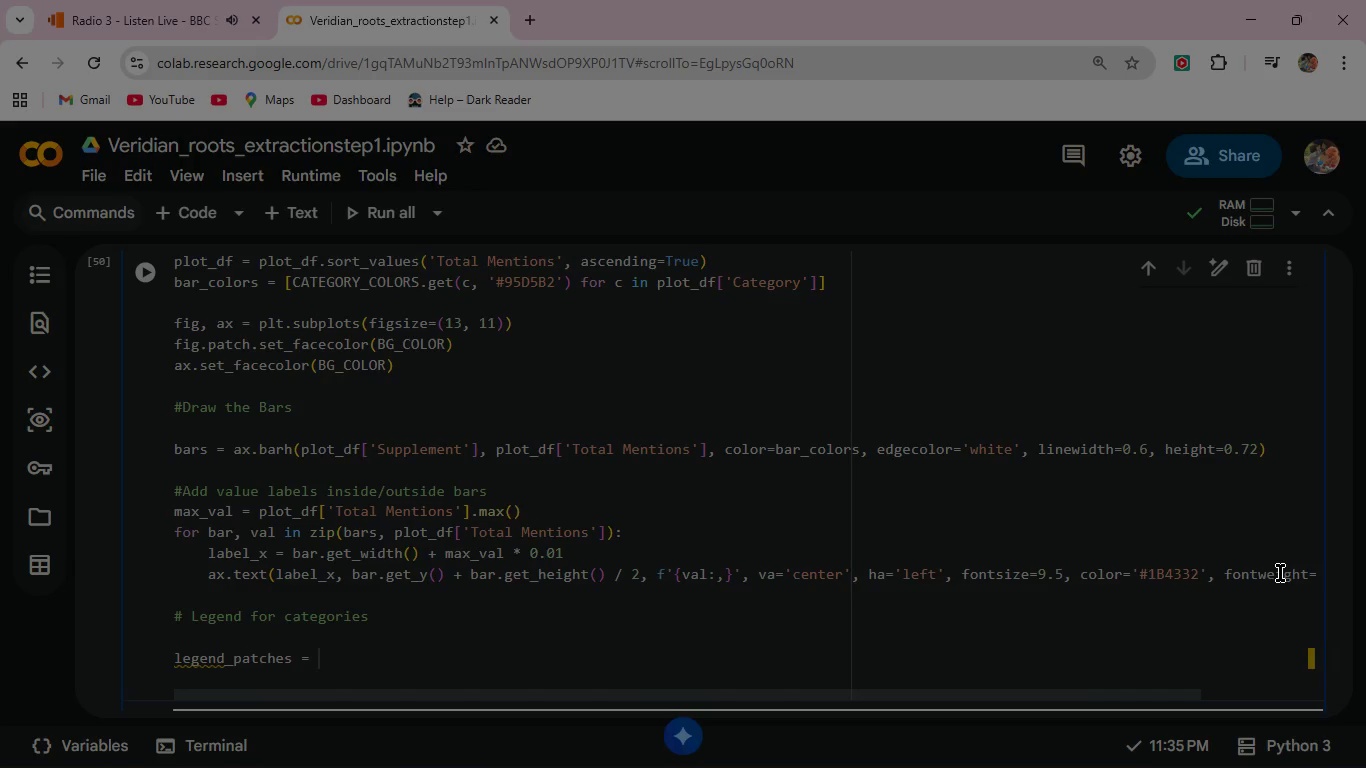 
key(Enter)
 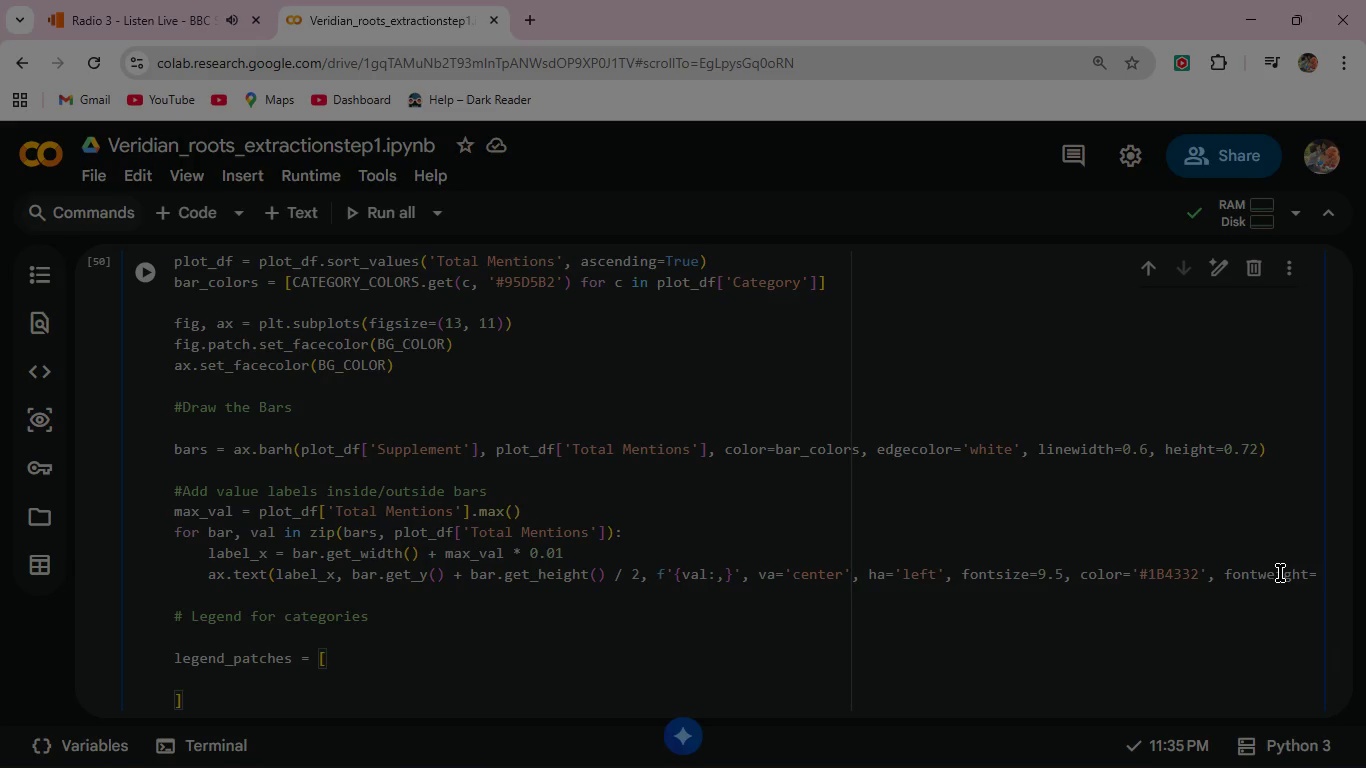 
type(mpa)
 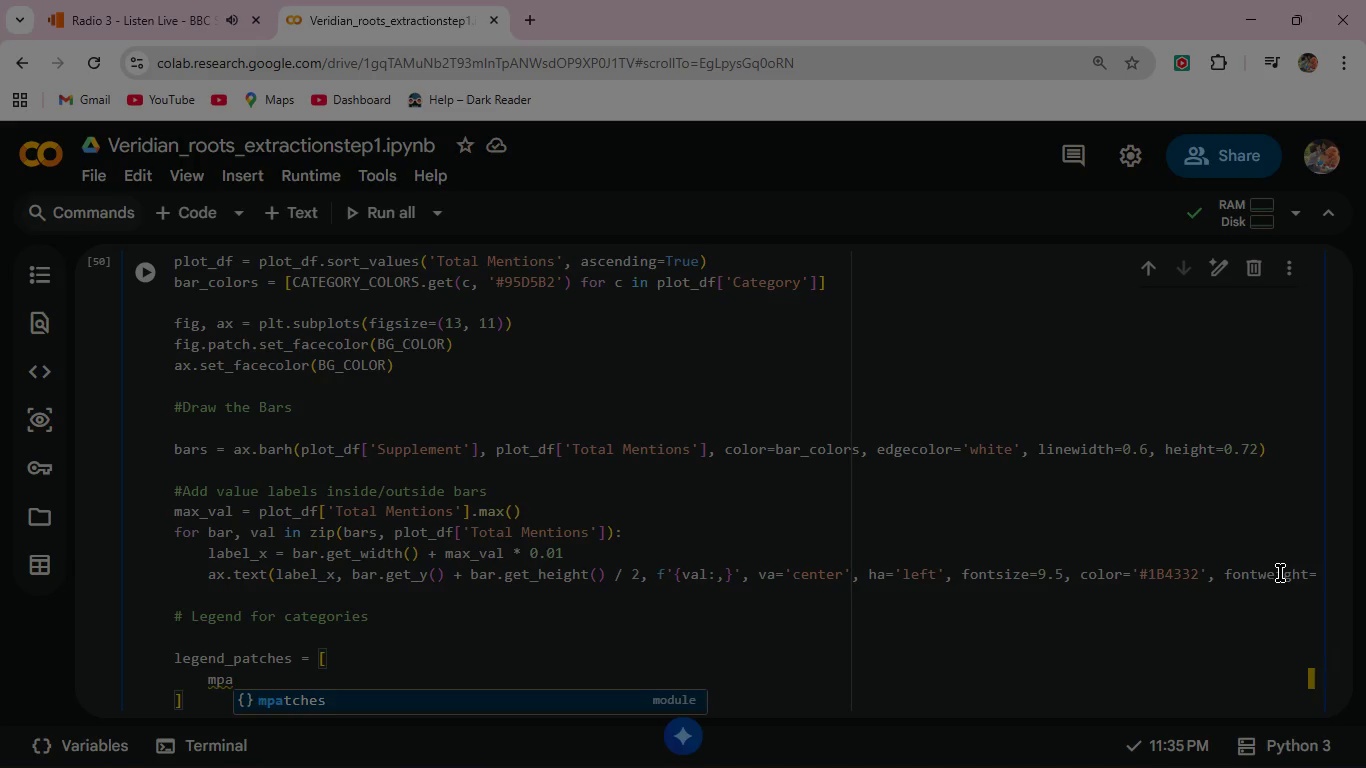 
key(Enter)
 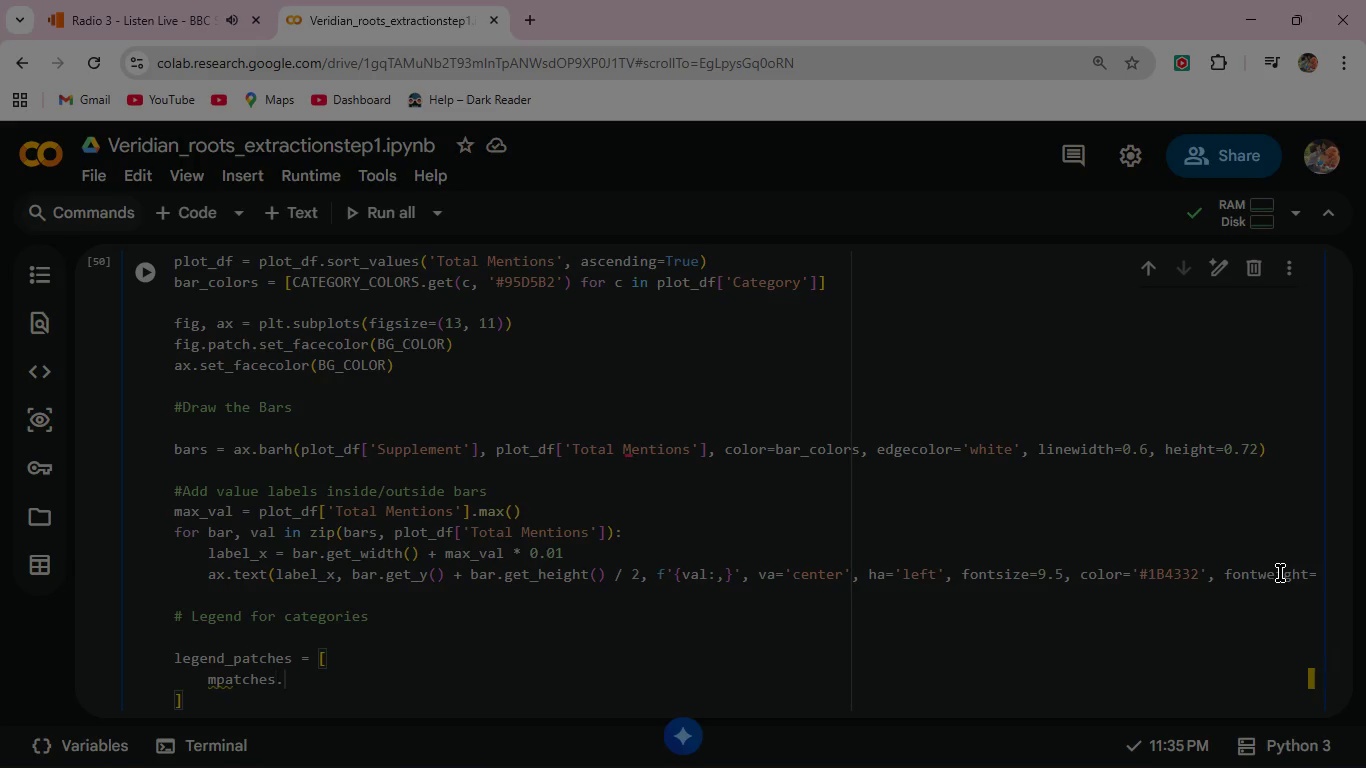 
type(.Patch)
 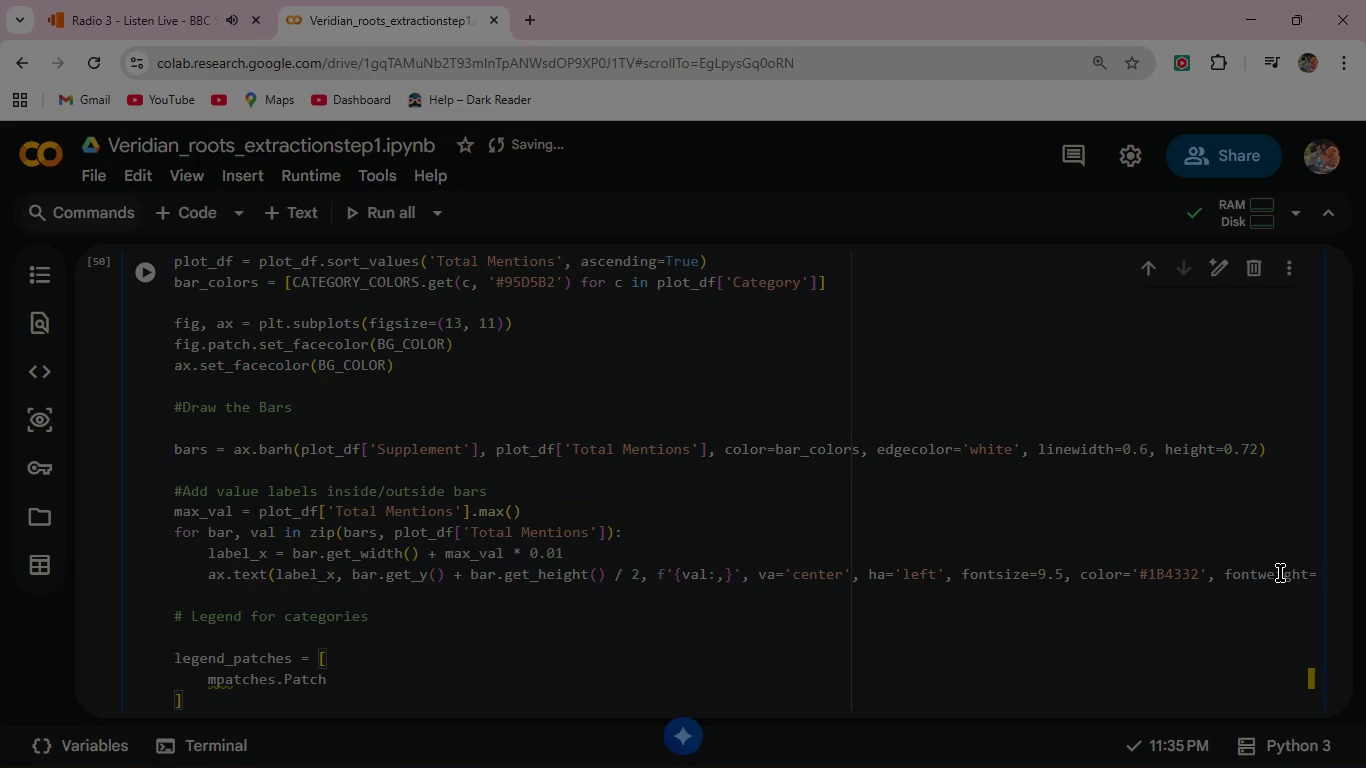 
key(Enter)
 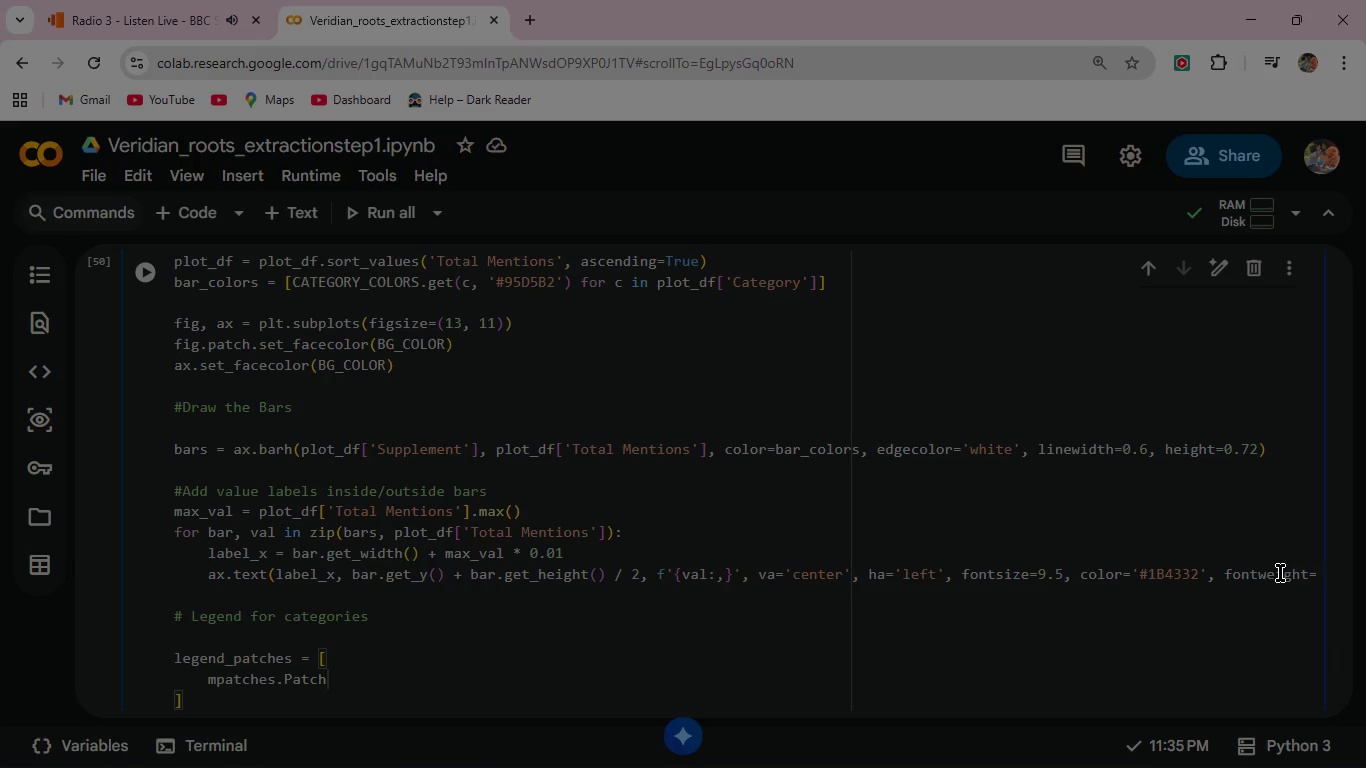 
type((color=color, label=)
 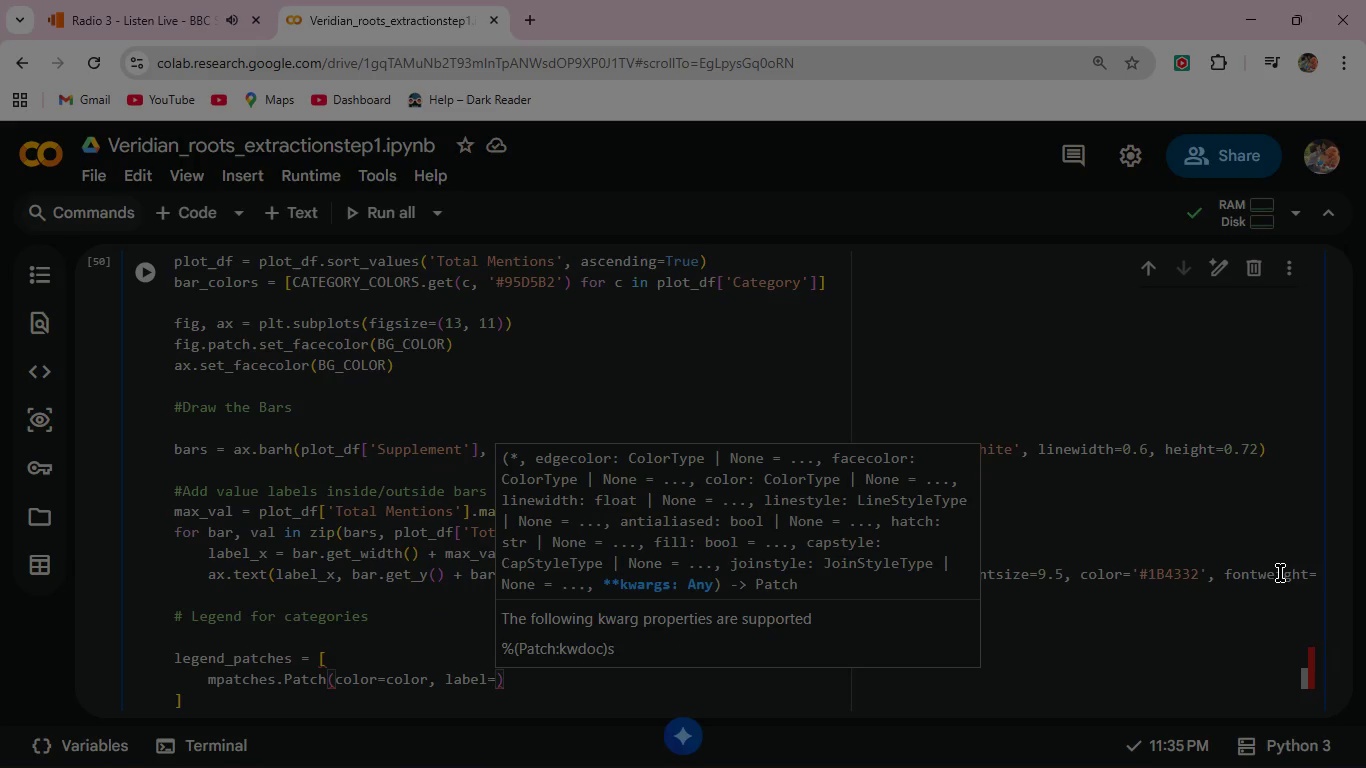 
wait(6.25)
 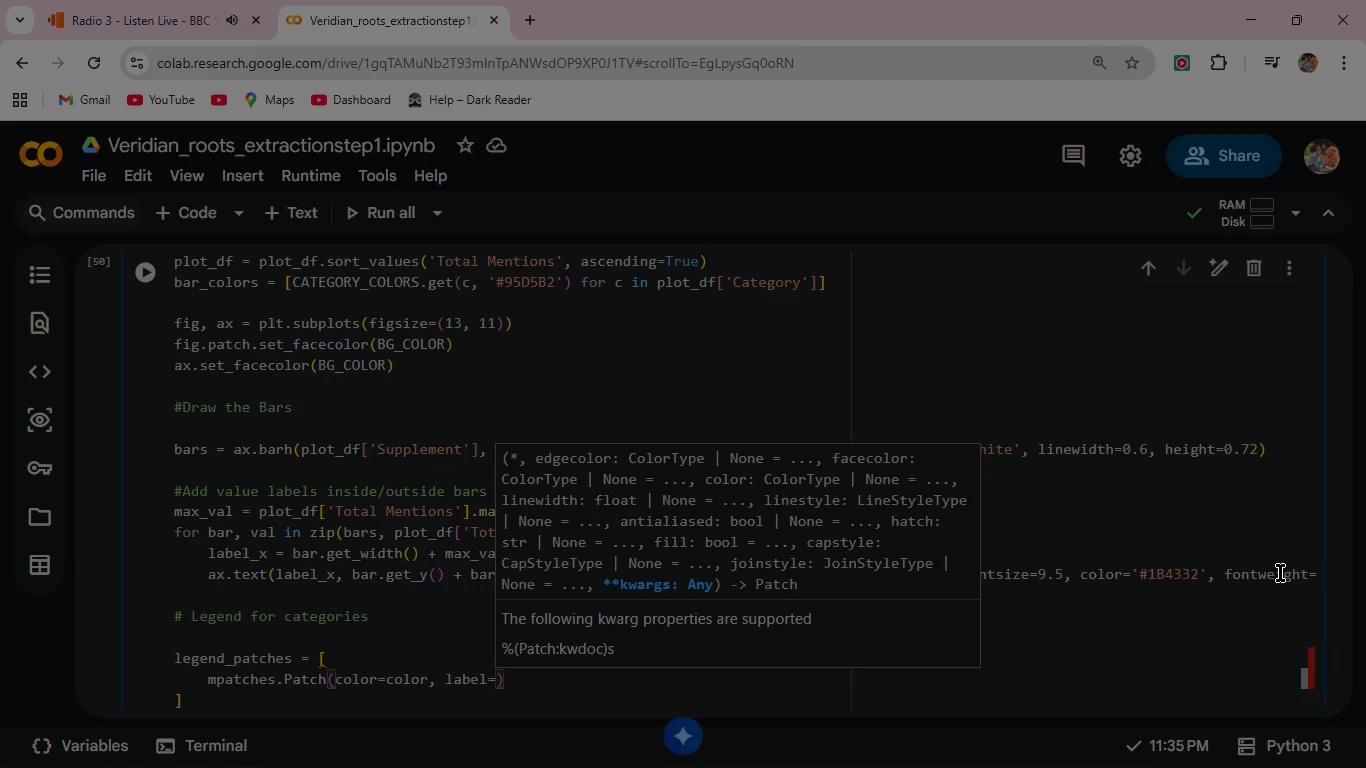 
type(cat)
 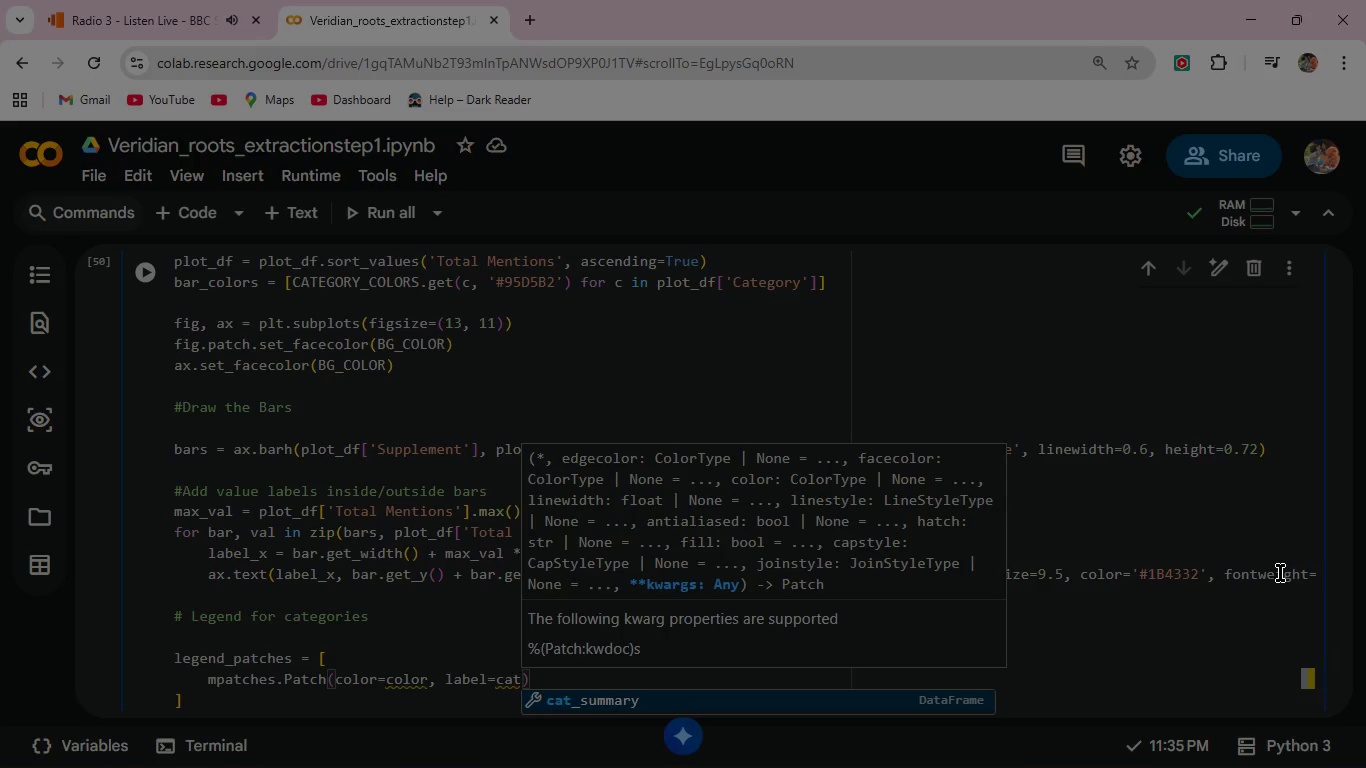 
key(Enter)
 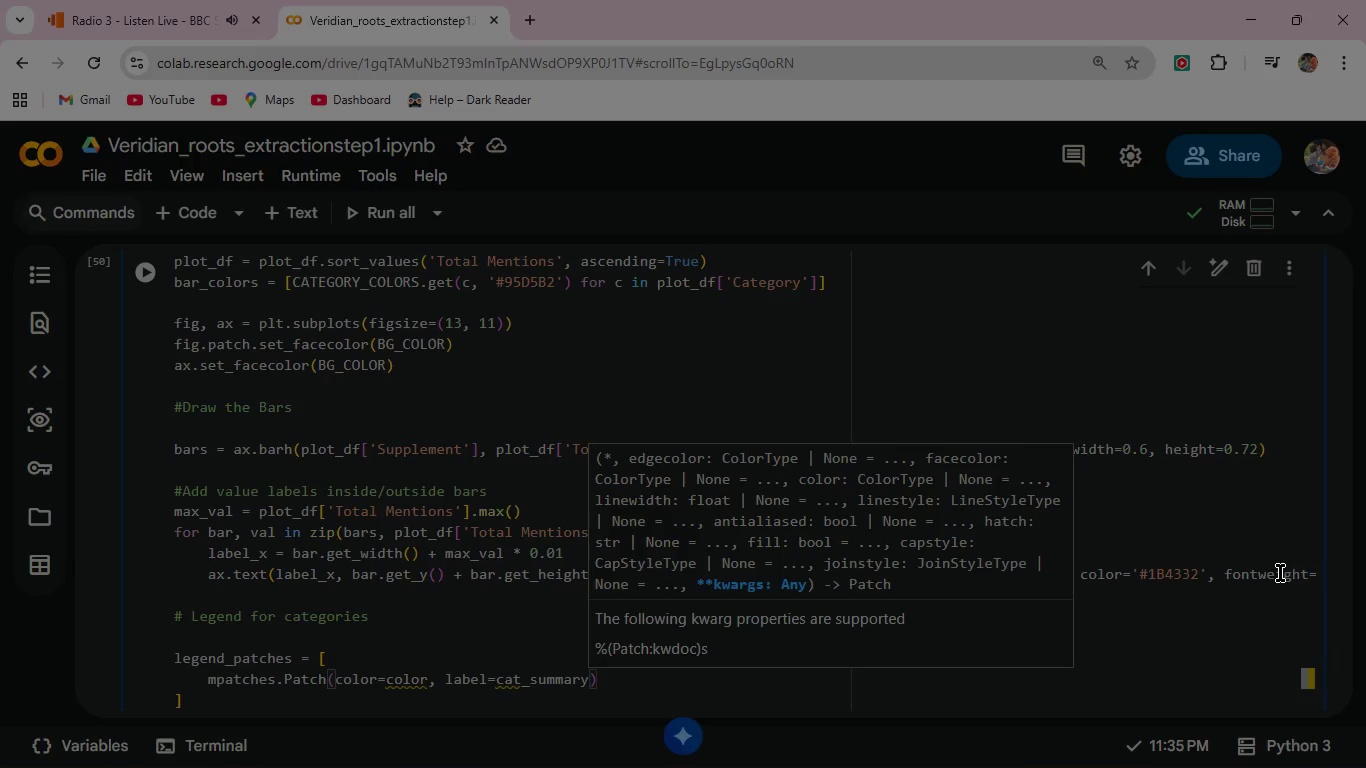 
key(Backspace)
 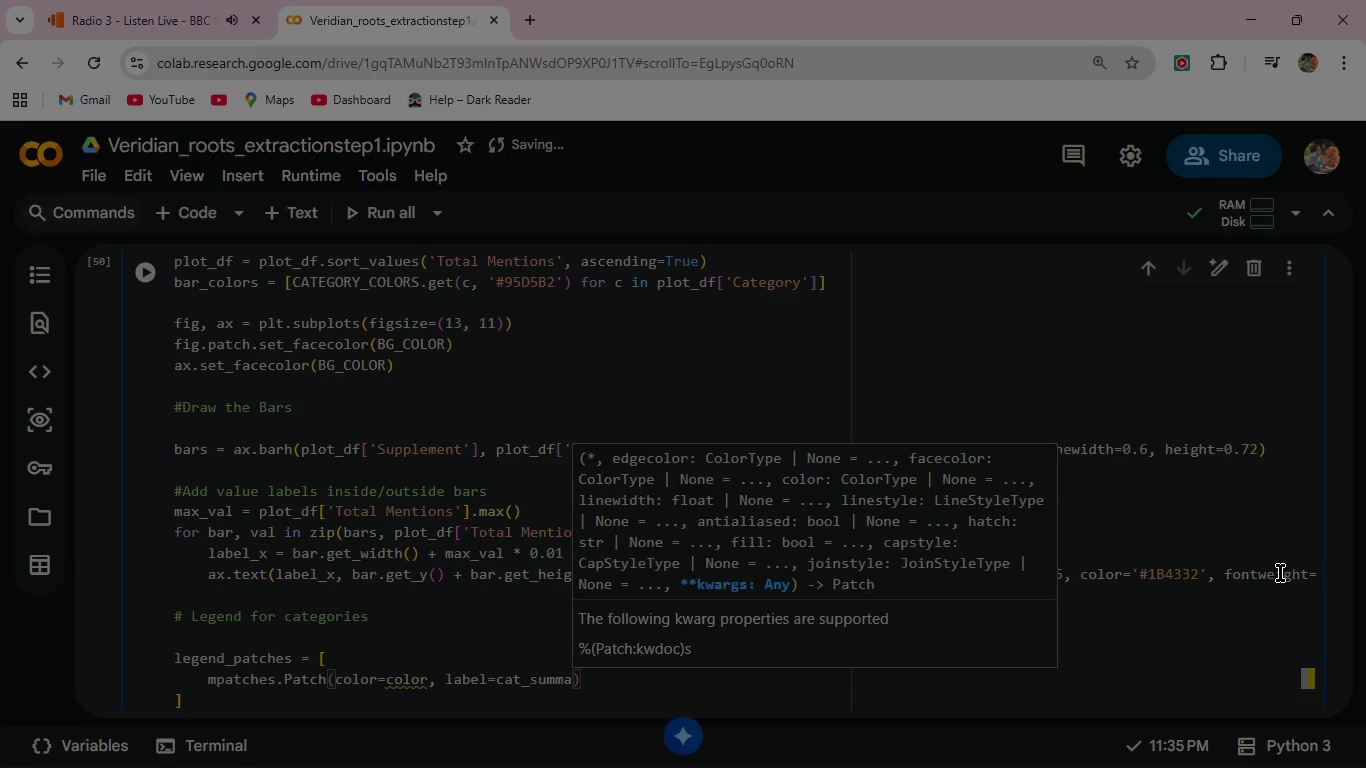 
key(Backspace)
 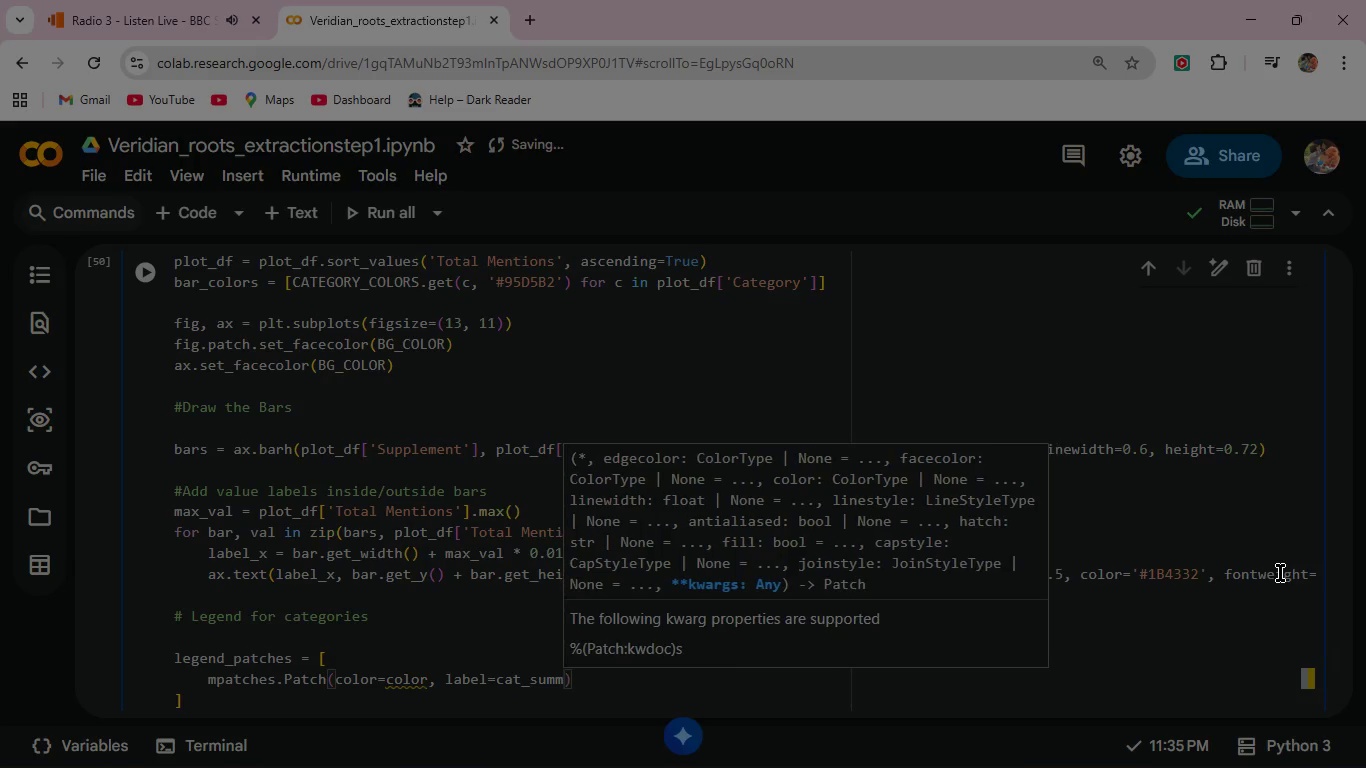 
key(Backspace)
 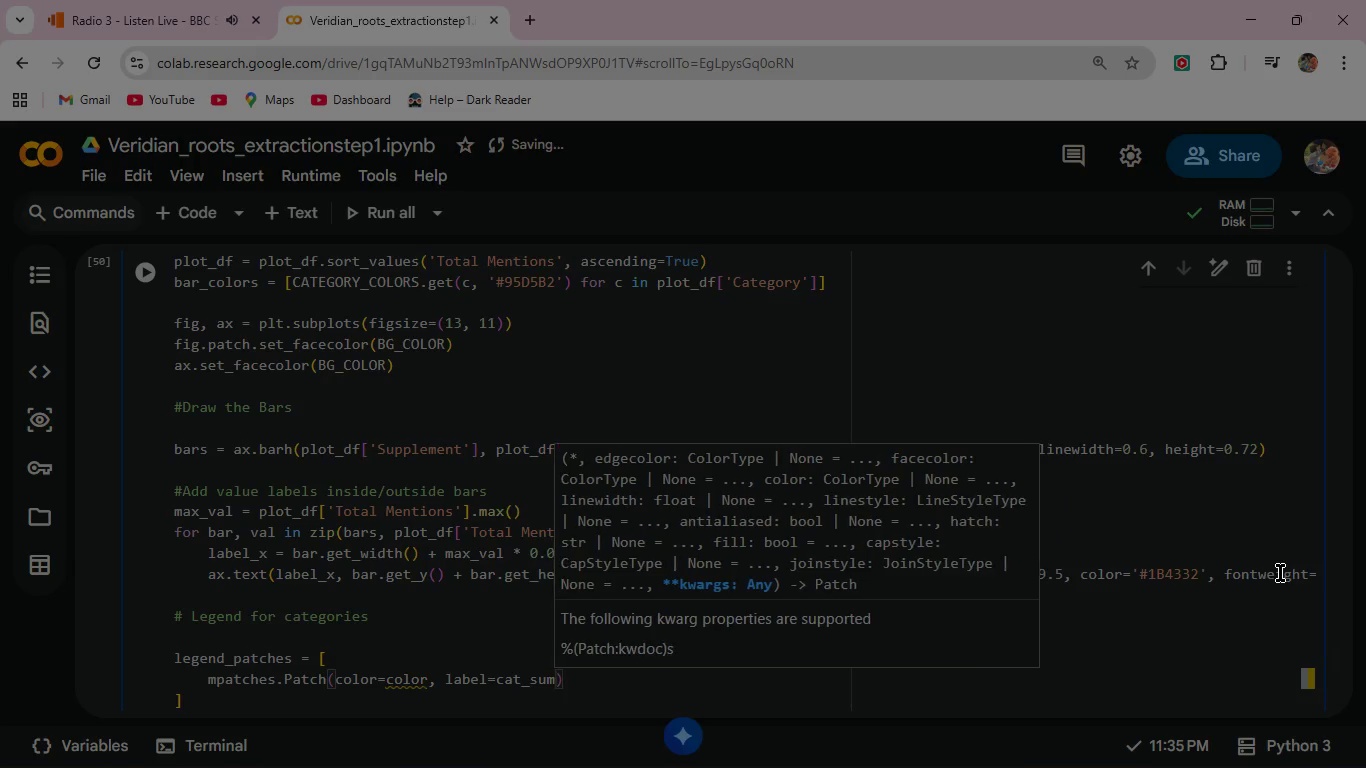 
key(Backspace)
 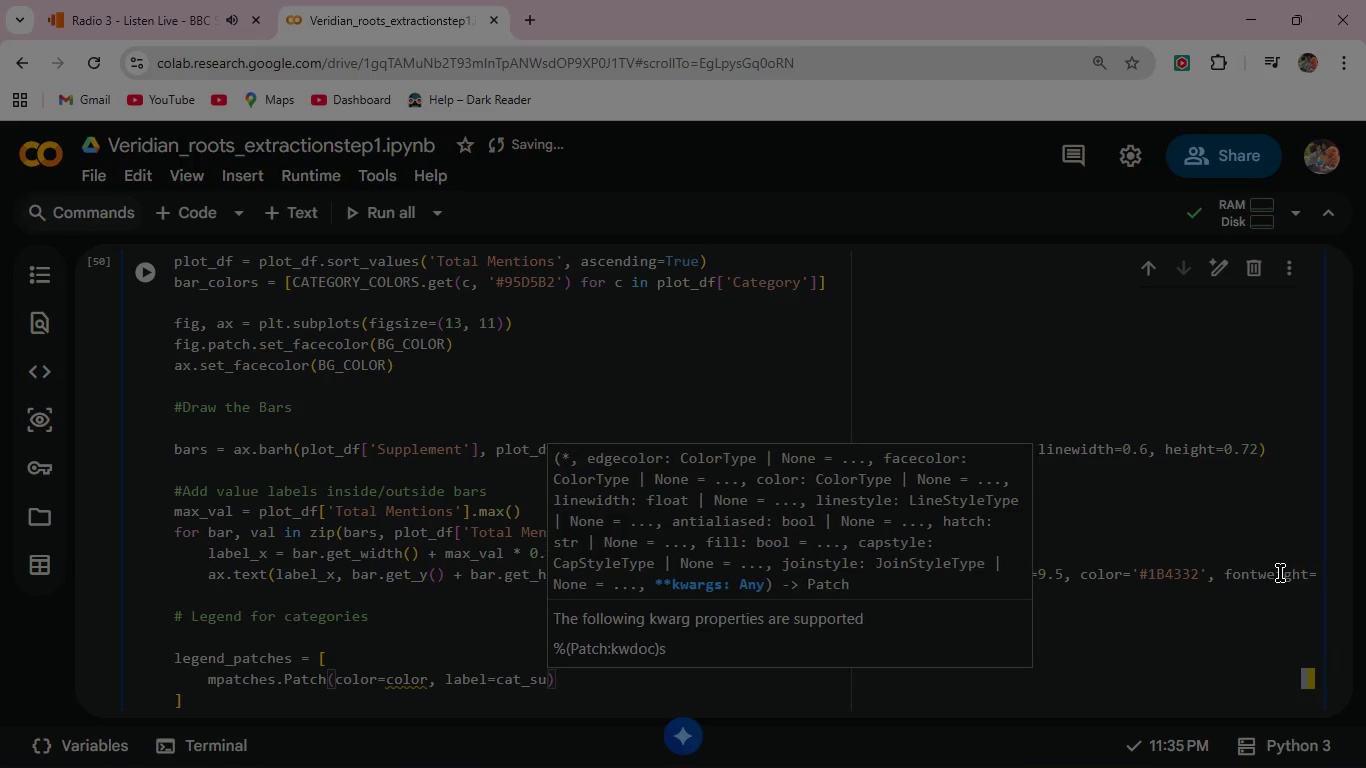 
key(Backspace)
 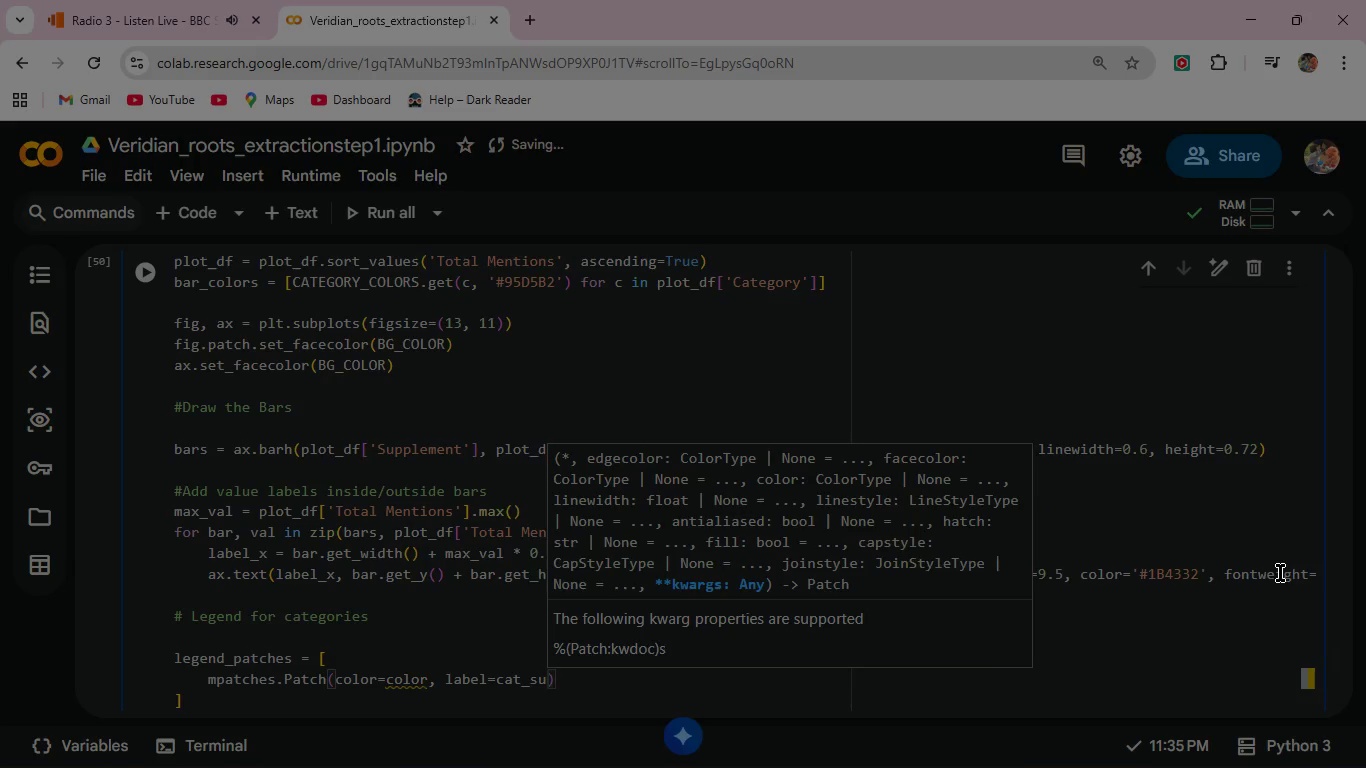 
key(Backspace)
 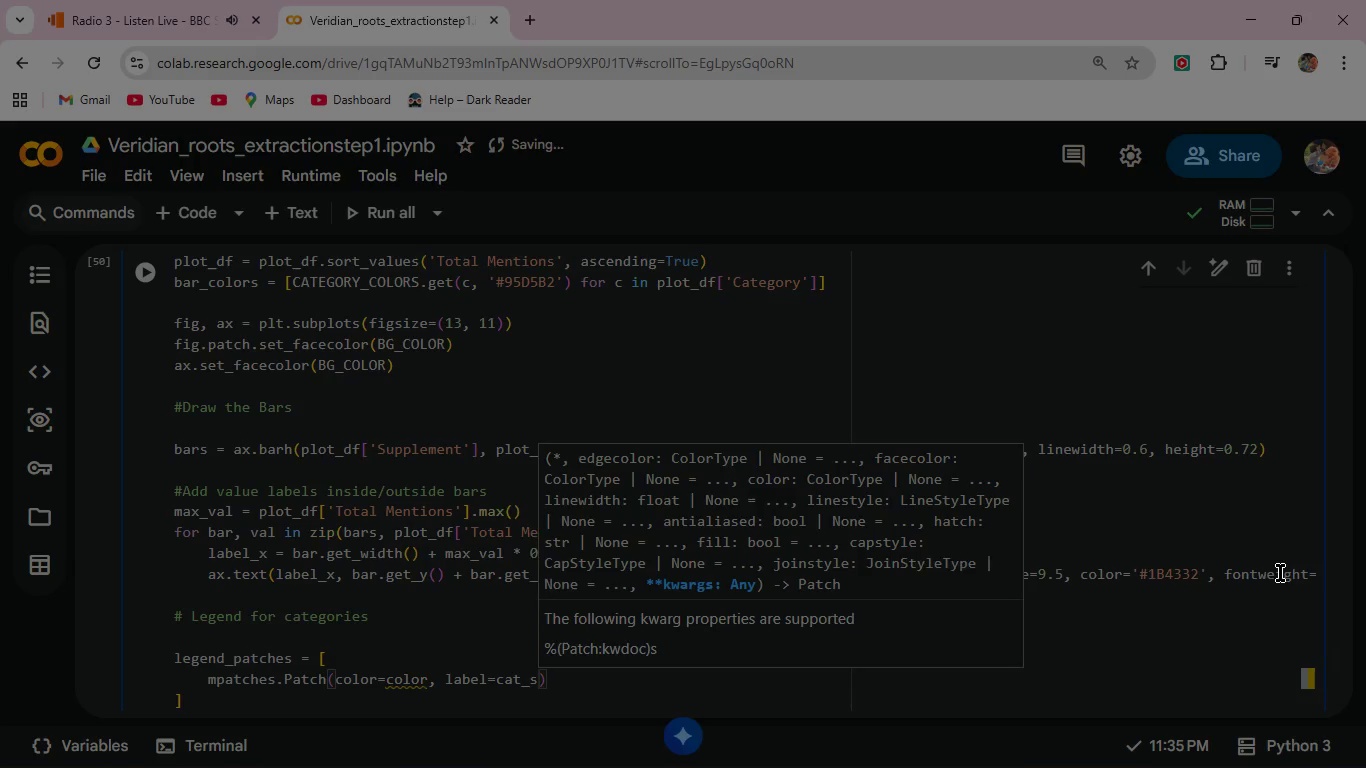 
key(Backspace)
 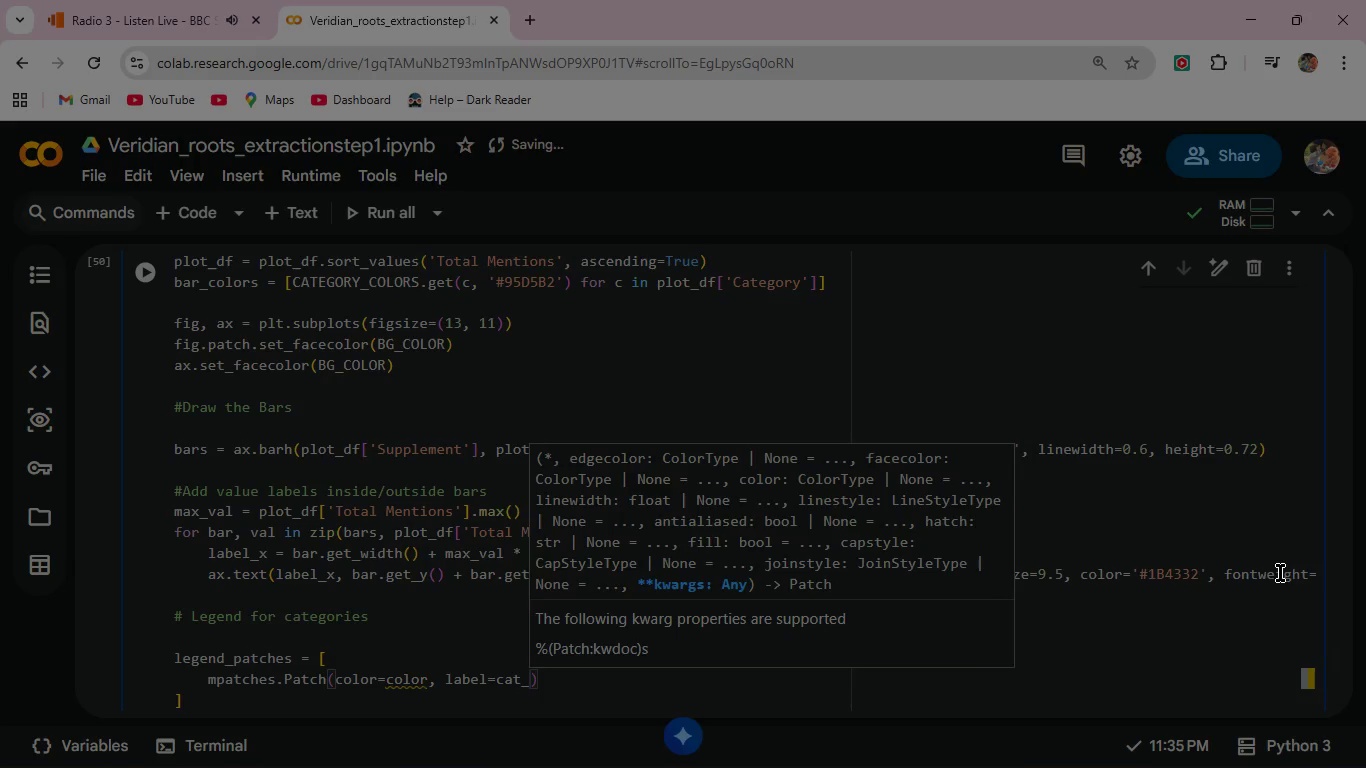 
key(Backspace)
 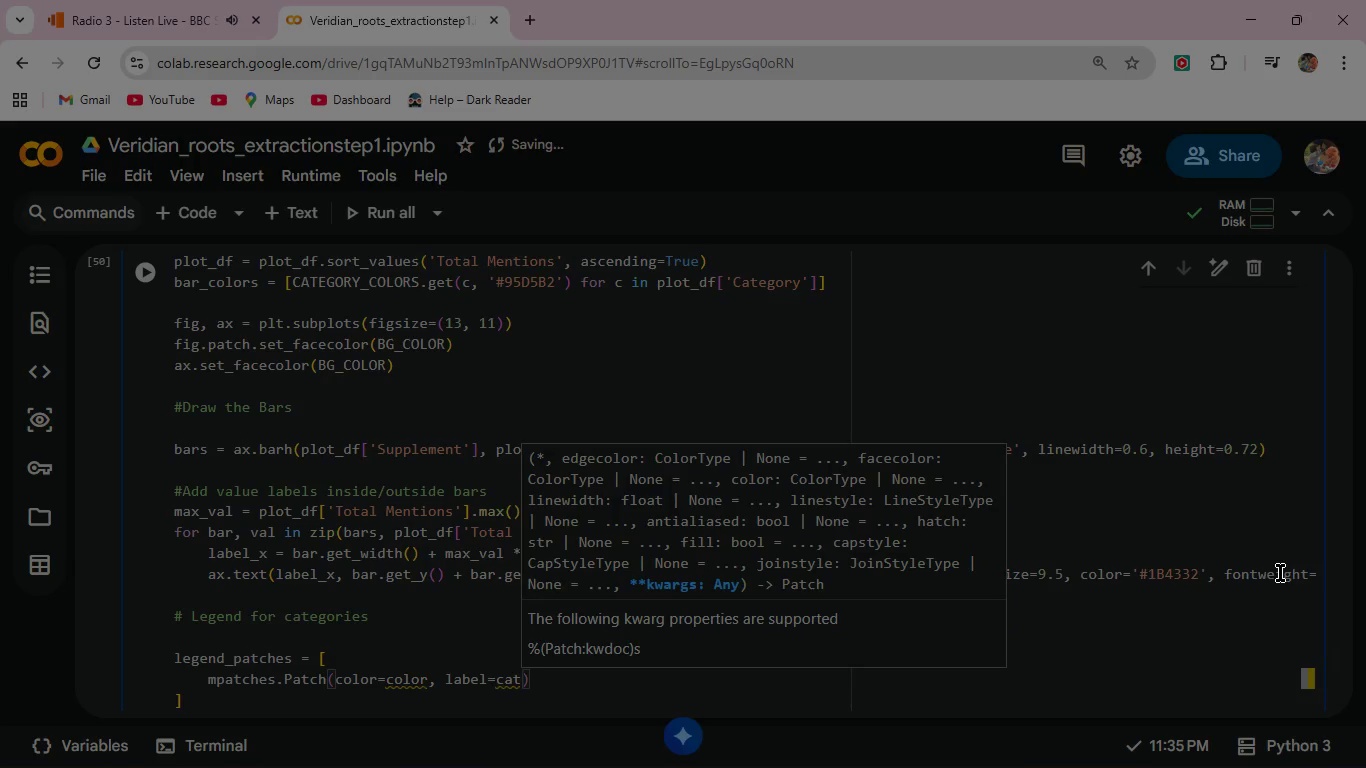 
key(ArrowRight)
 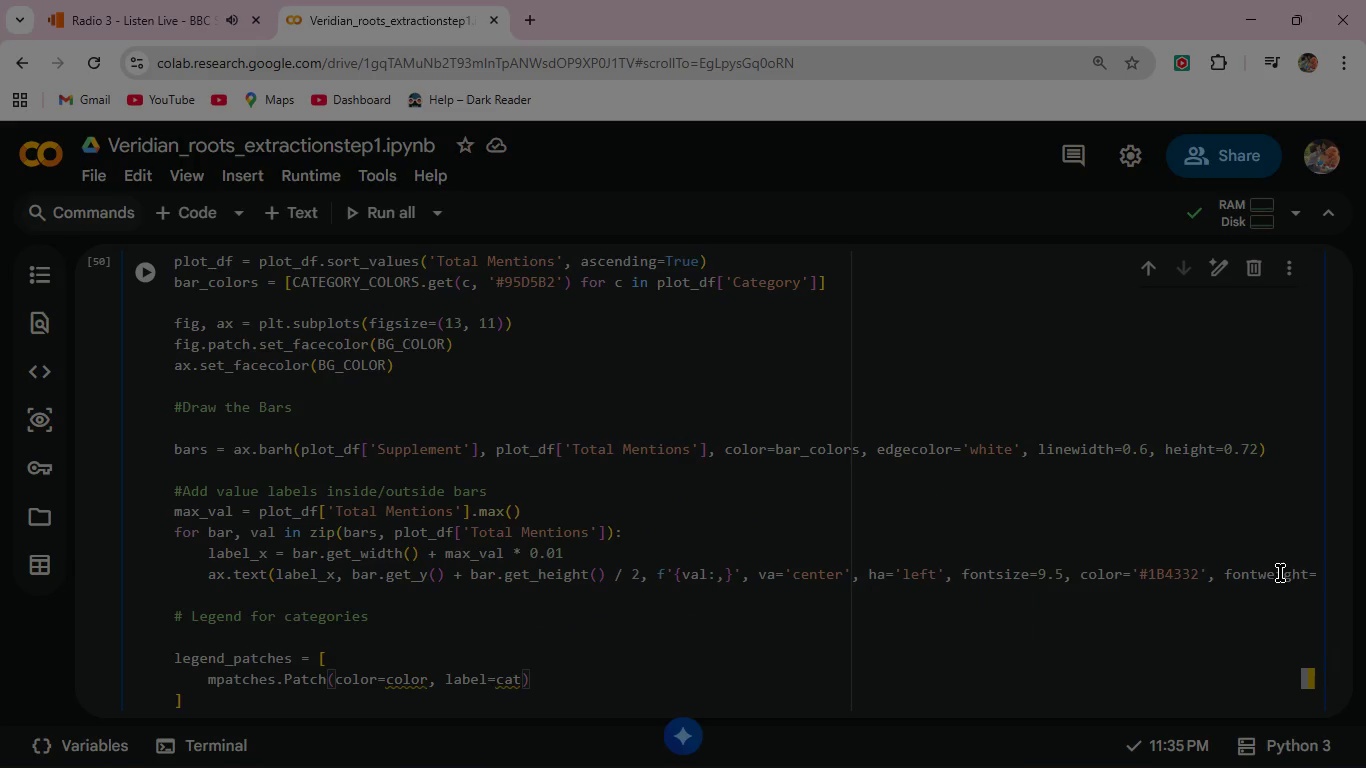 
key(Enter)
 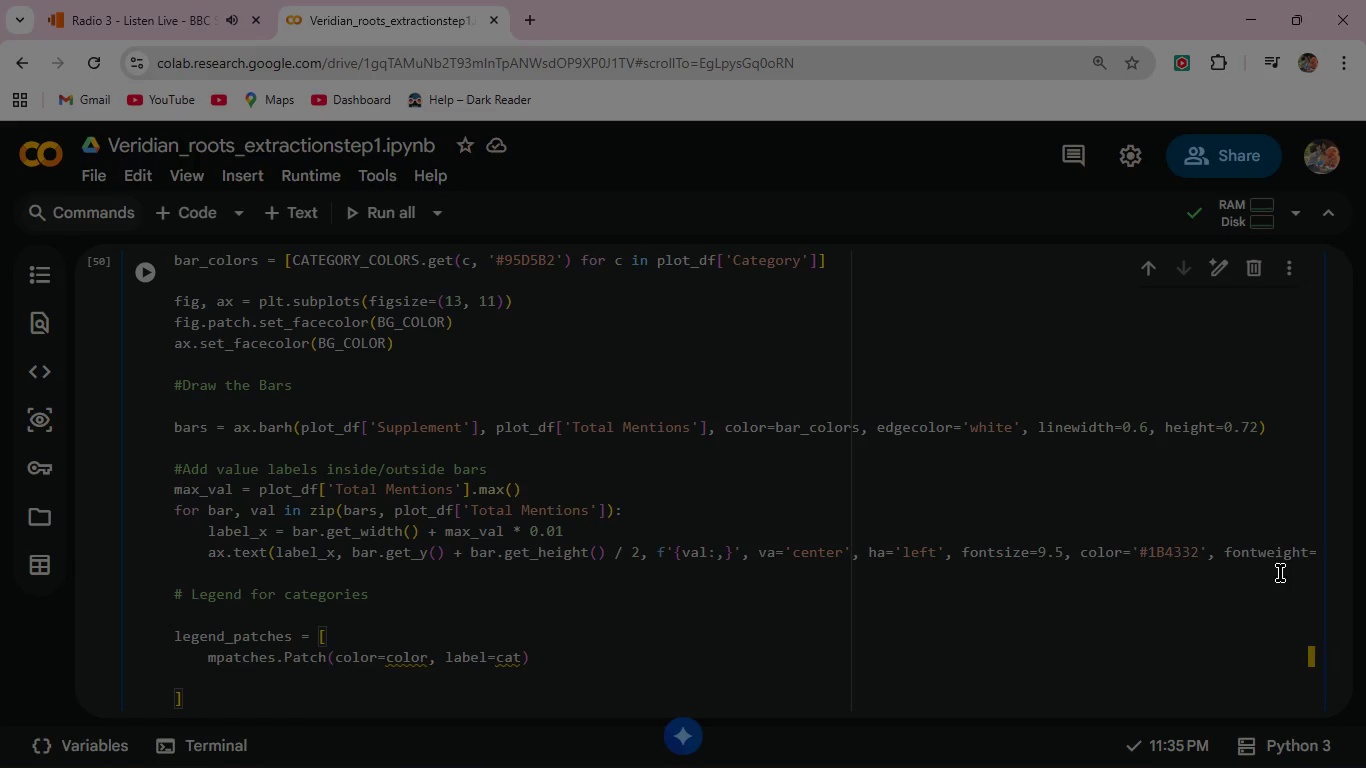 
type(for cat)
 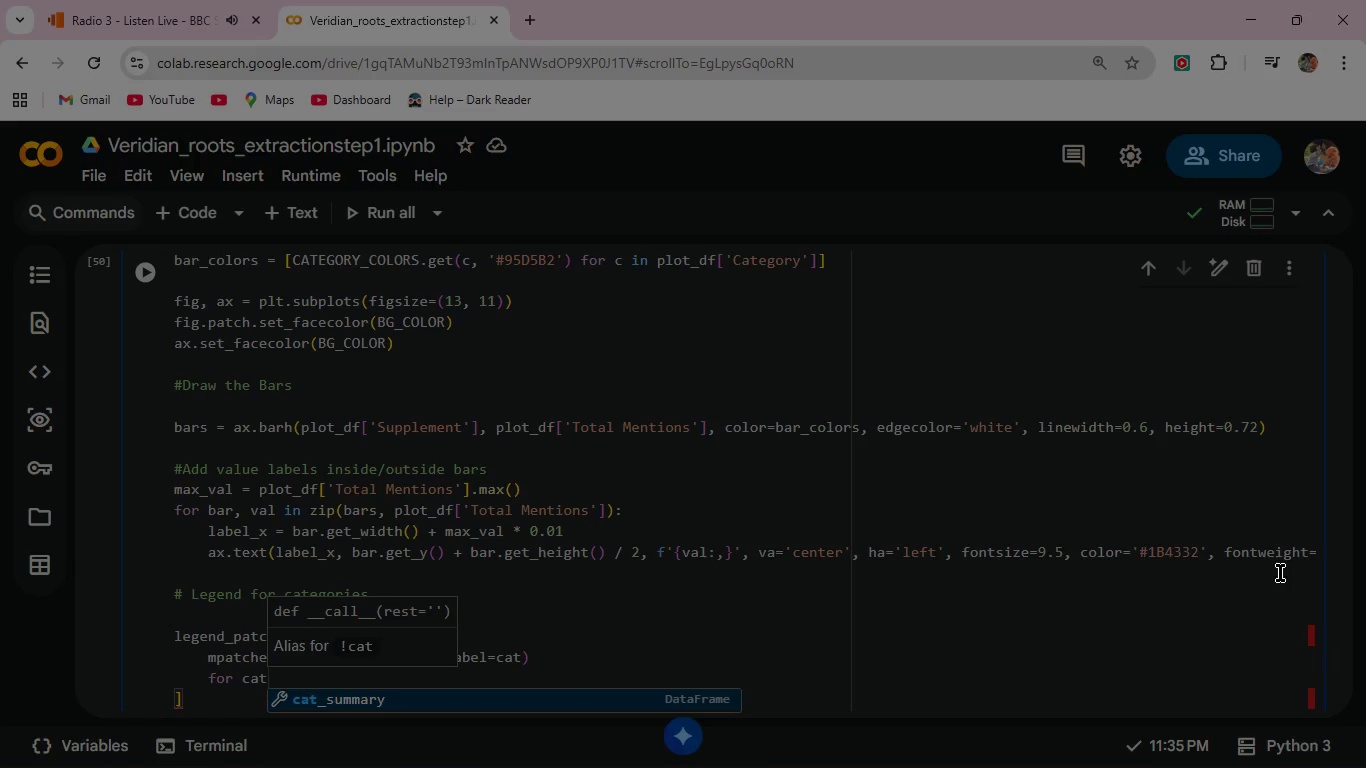 
type(, color in CATE)
 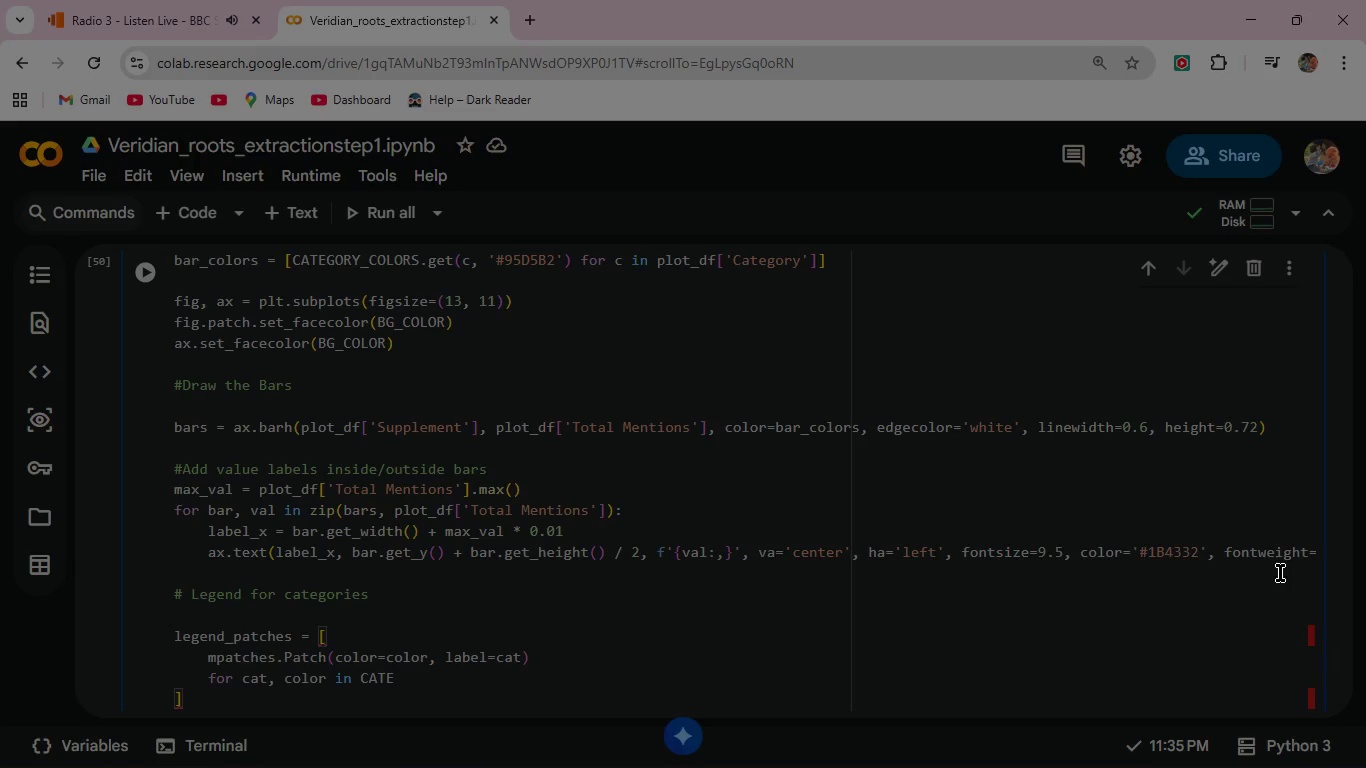 
key(ArrowDown)
 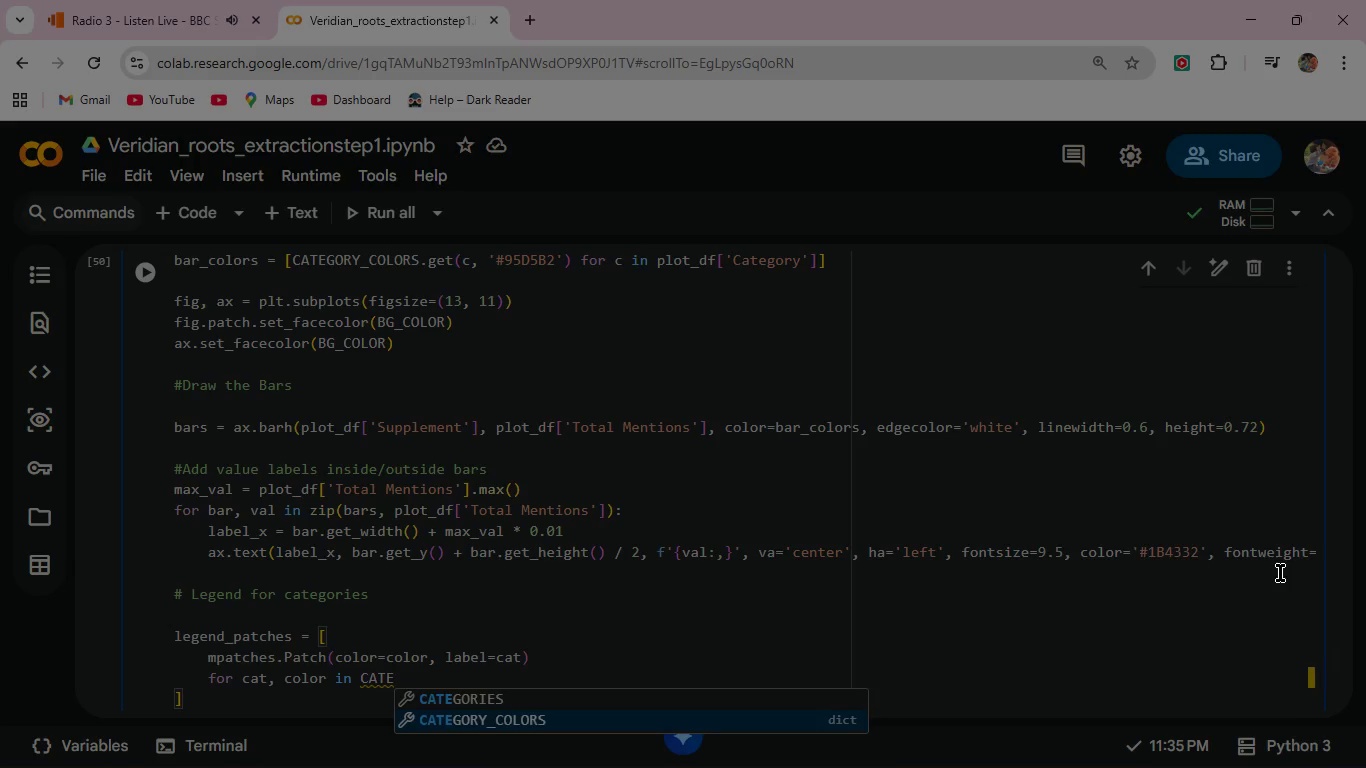 
key(Enter)
 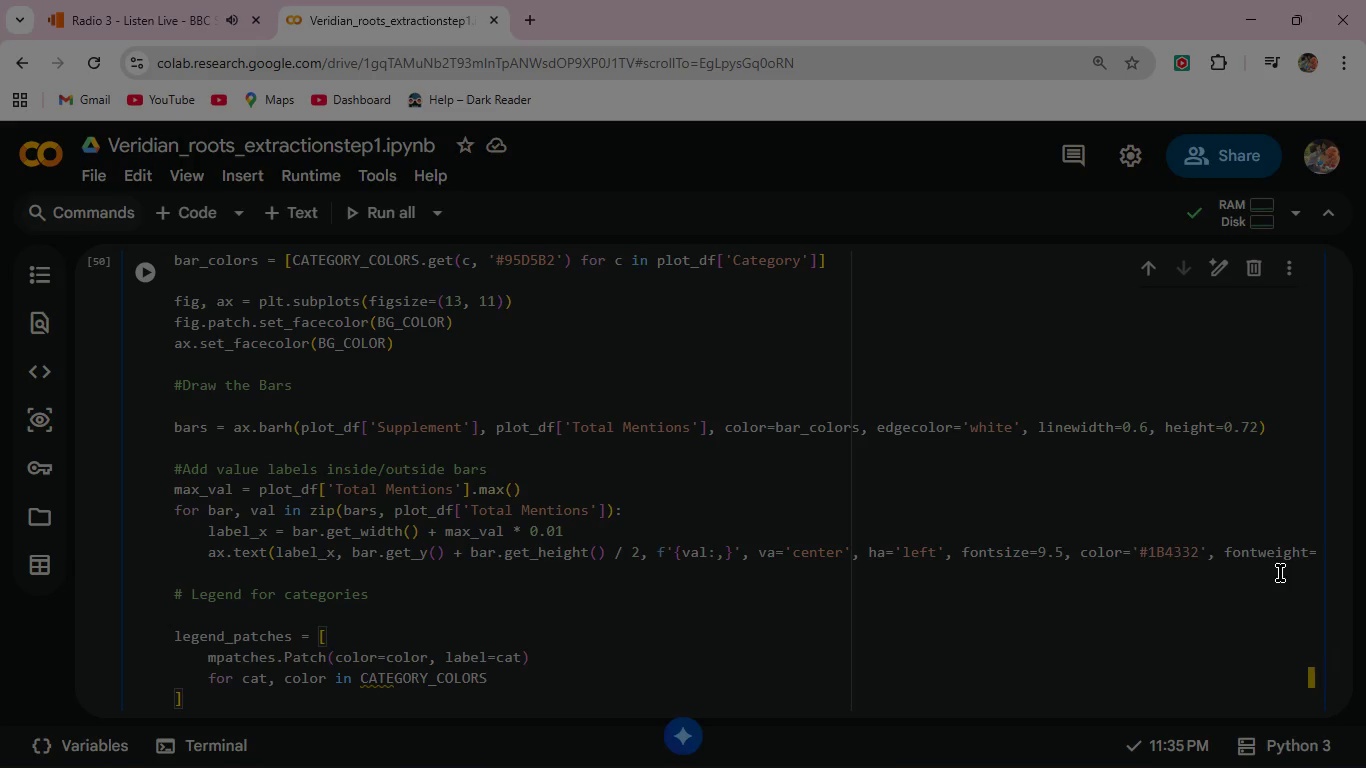 
type(.items()
 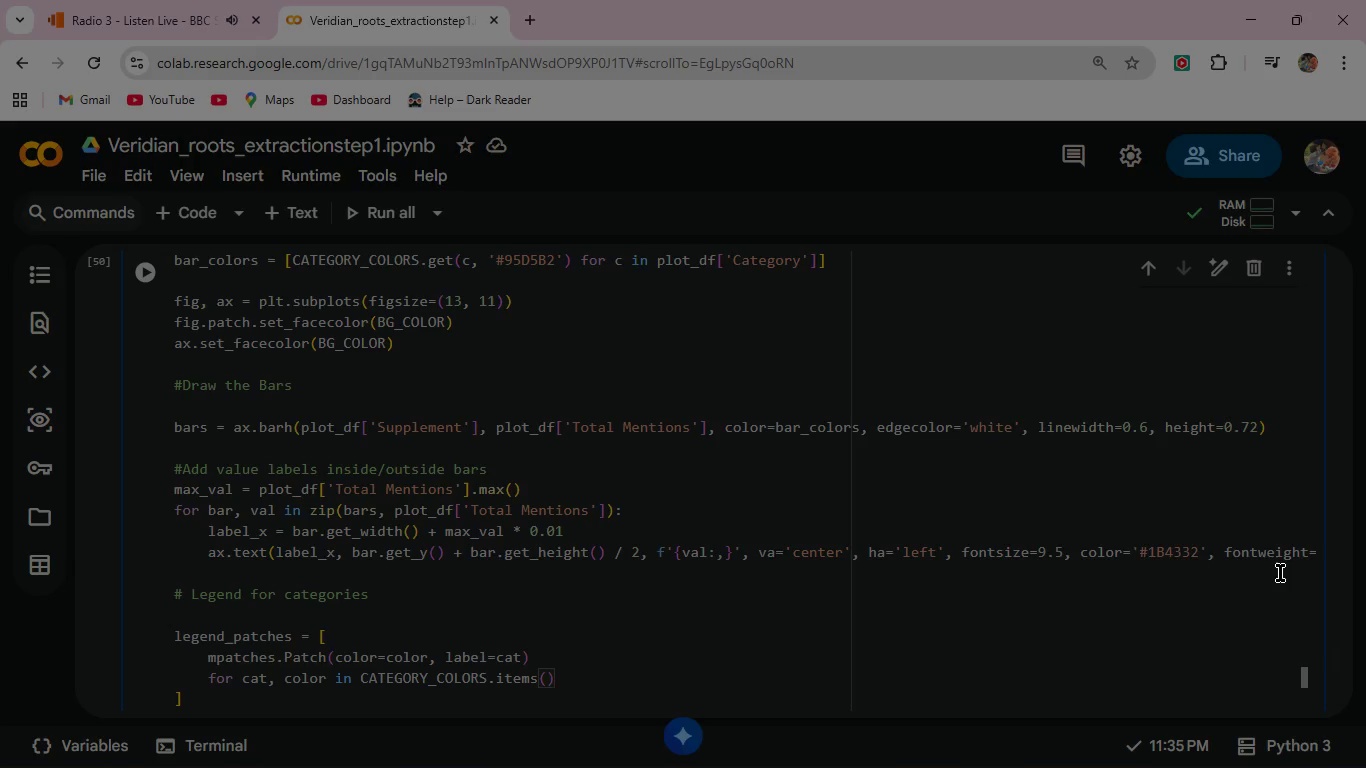 
key(ArrowRight)
 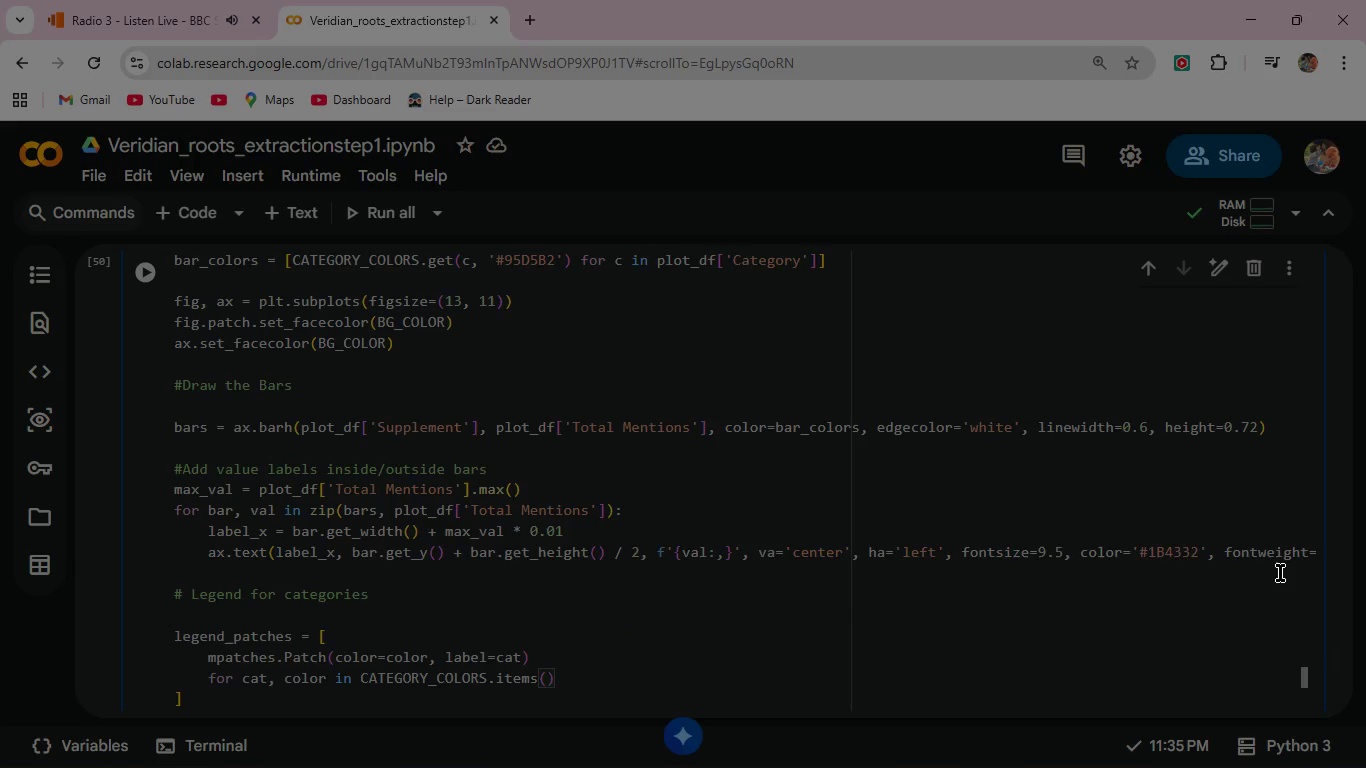 
key(Enter)
 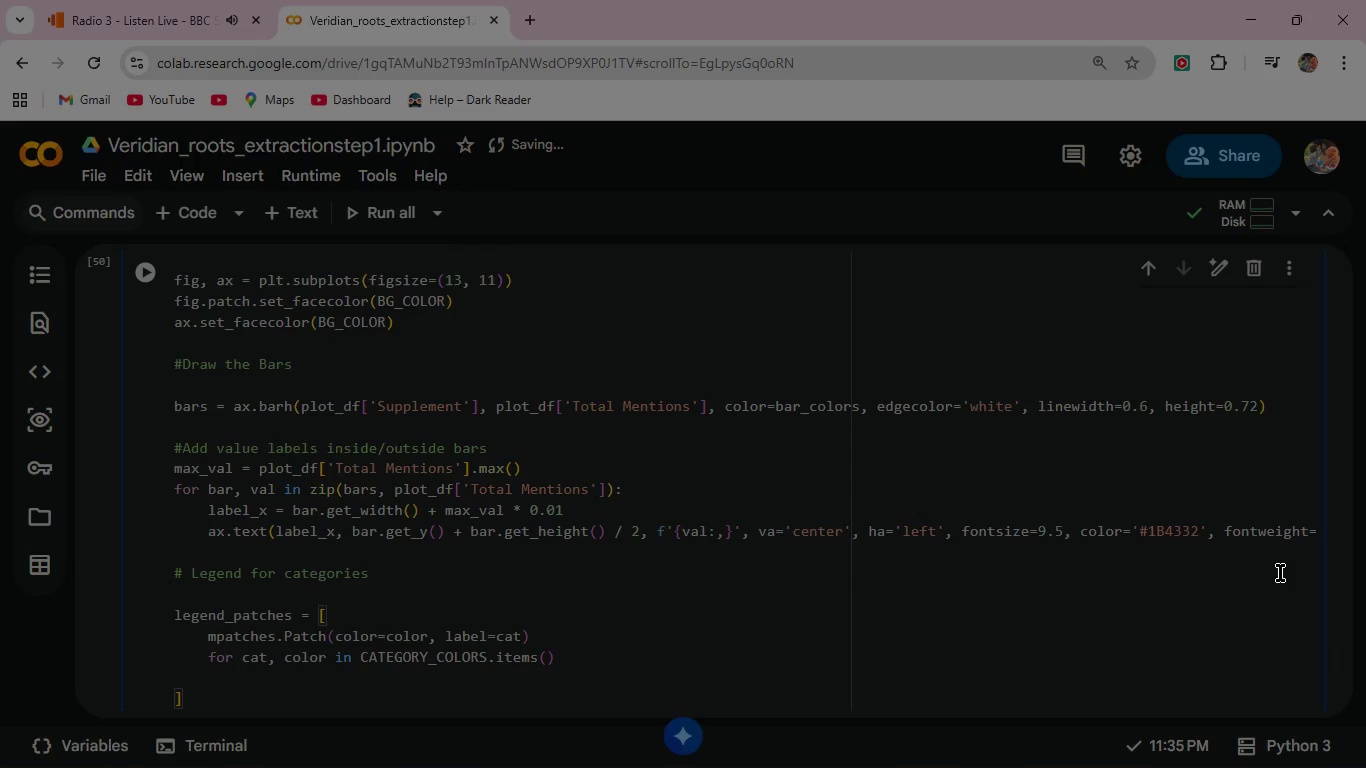 
type(if cat in plot)
 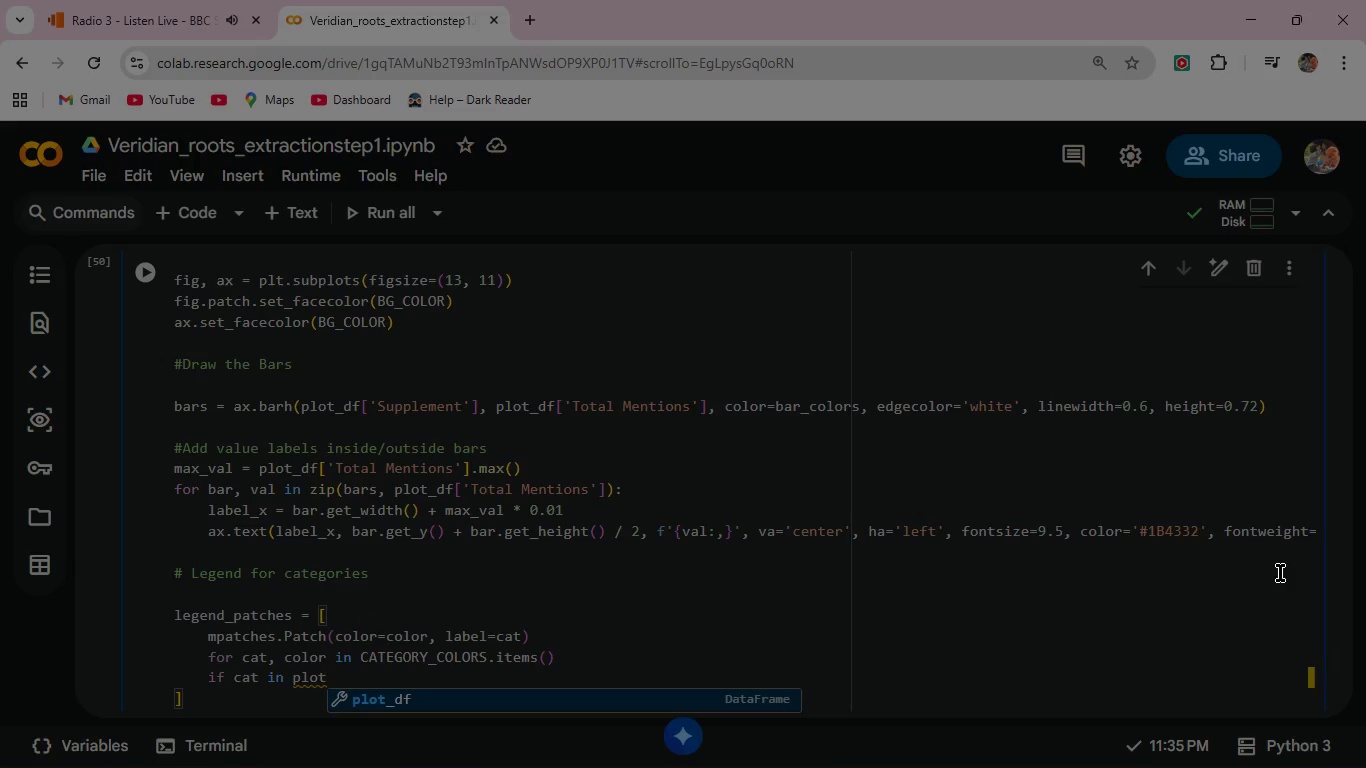 
key(Enter)
 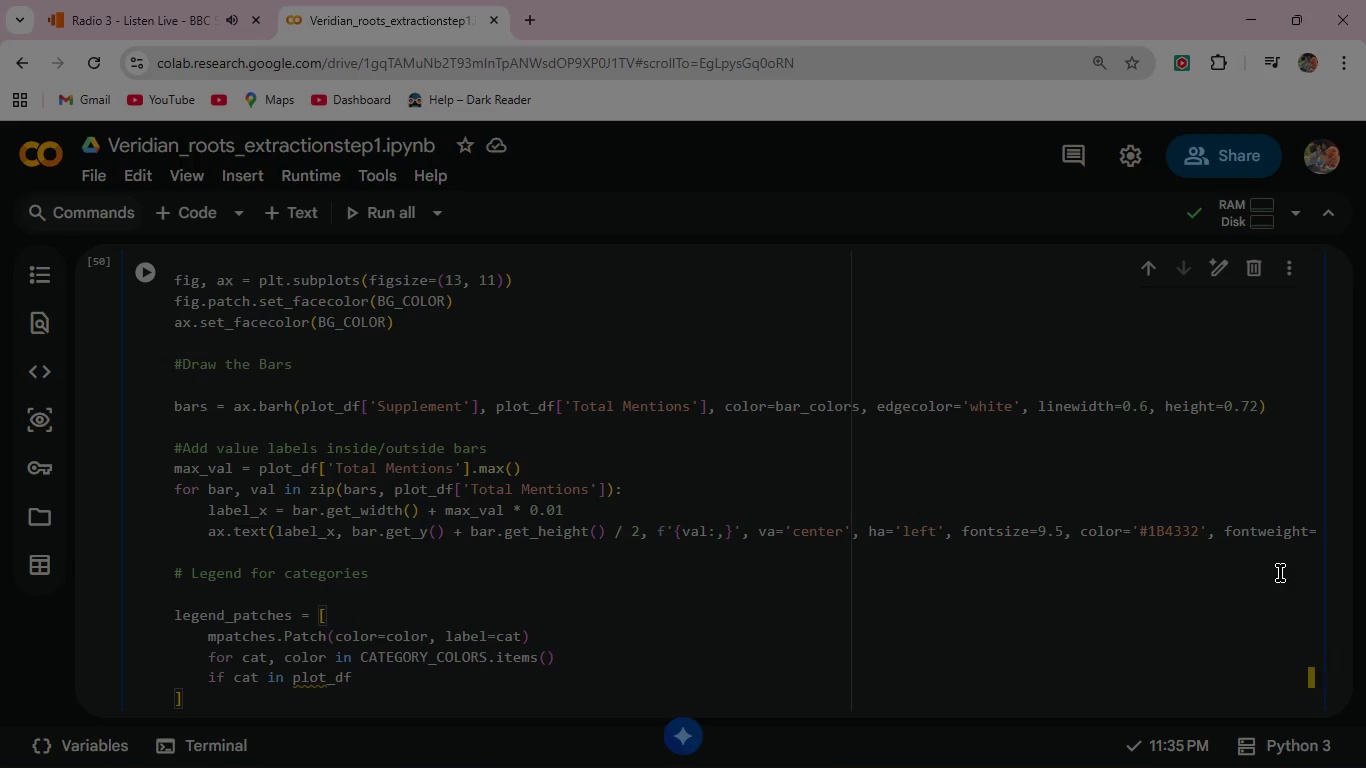 
type(['Ca)
 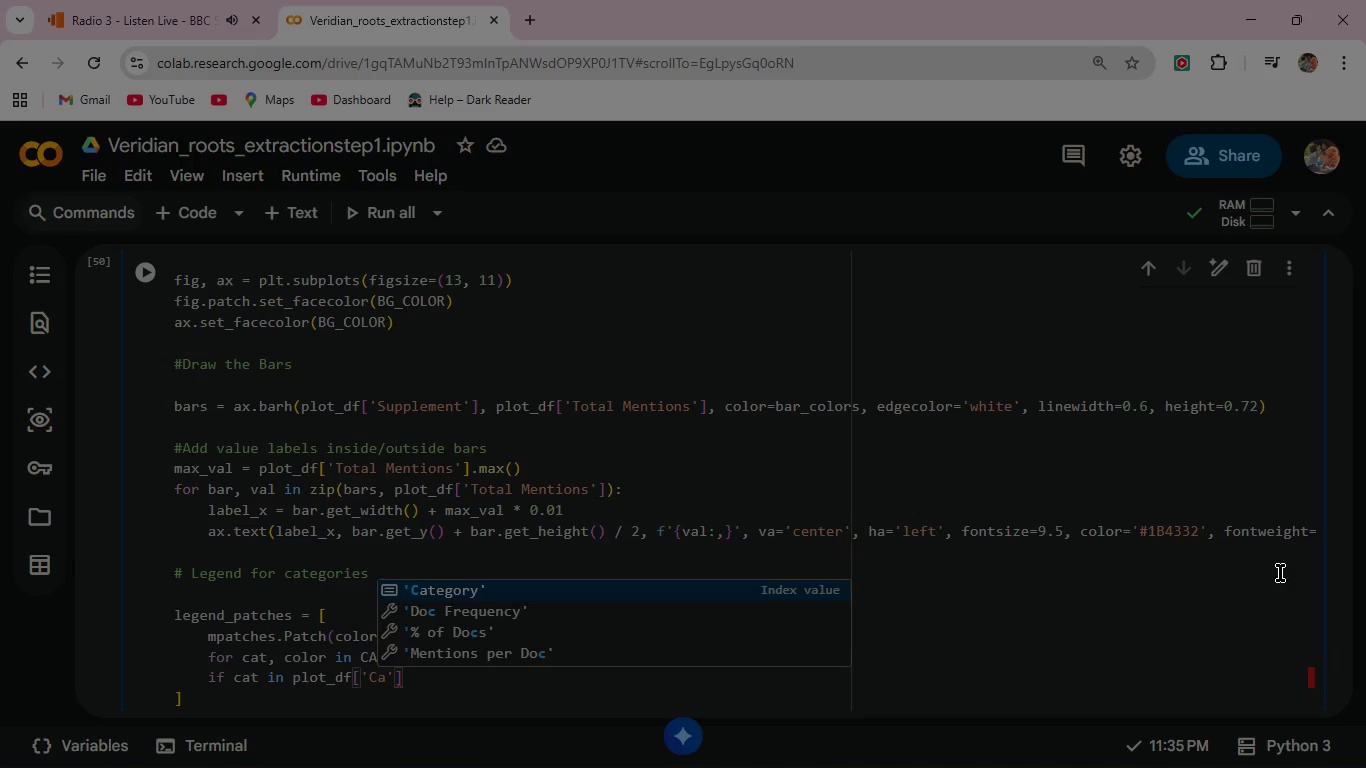 
key(Enter)
 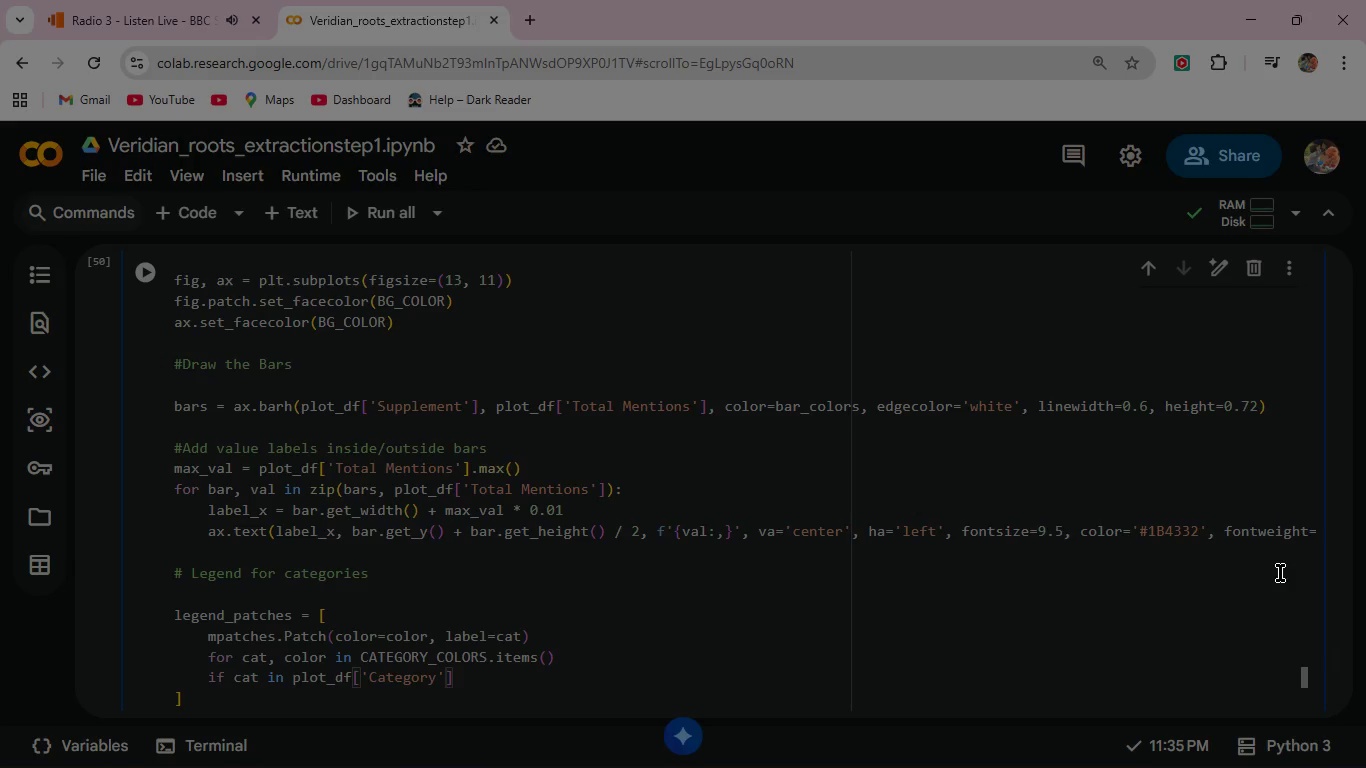 
key(ArrowRight)
 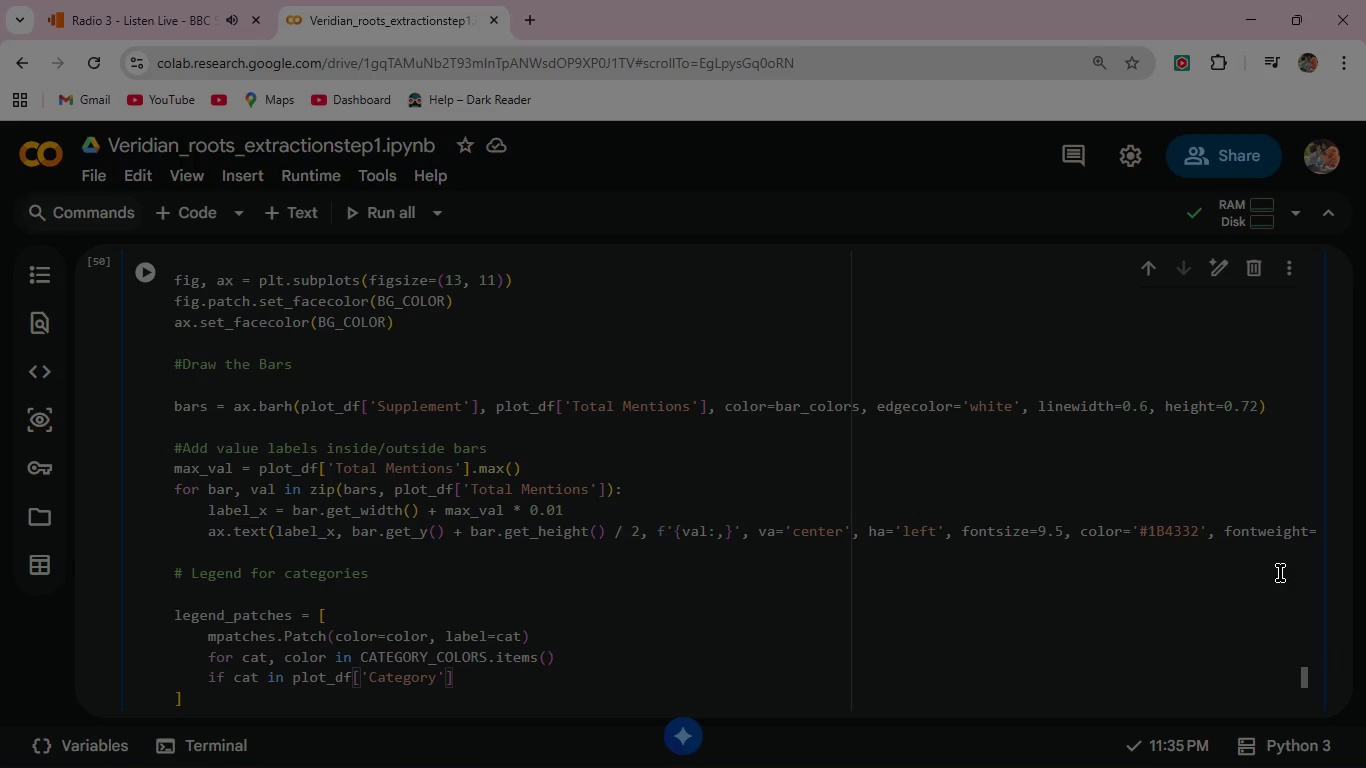 
type(.values)
 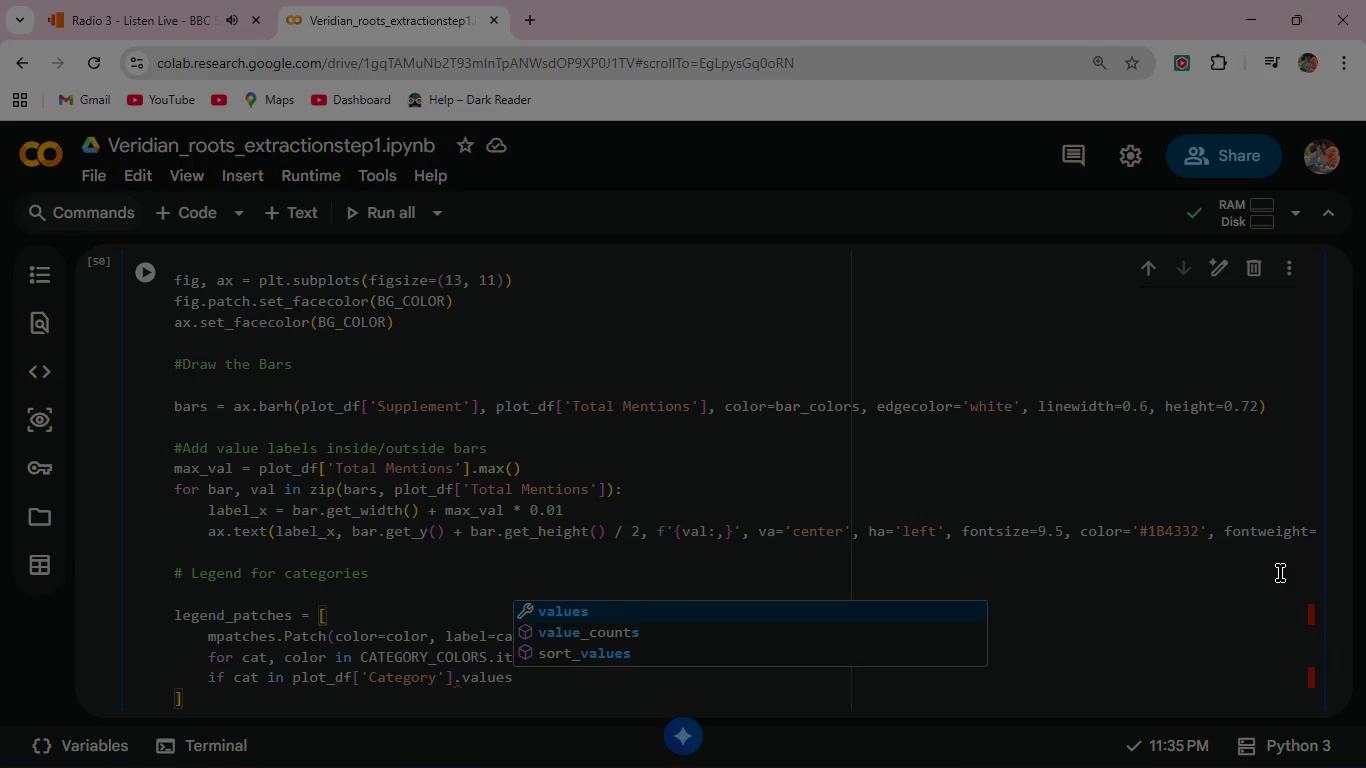 
key(Enter)
 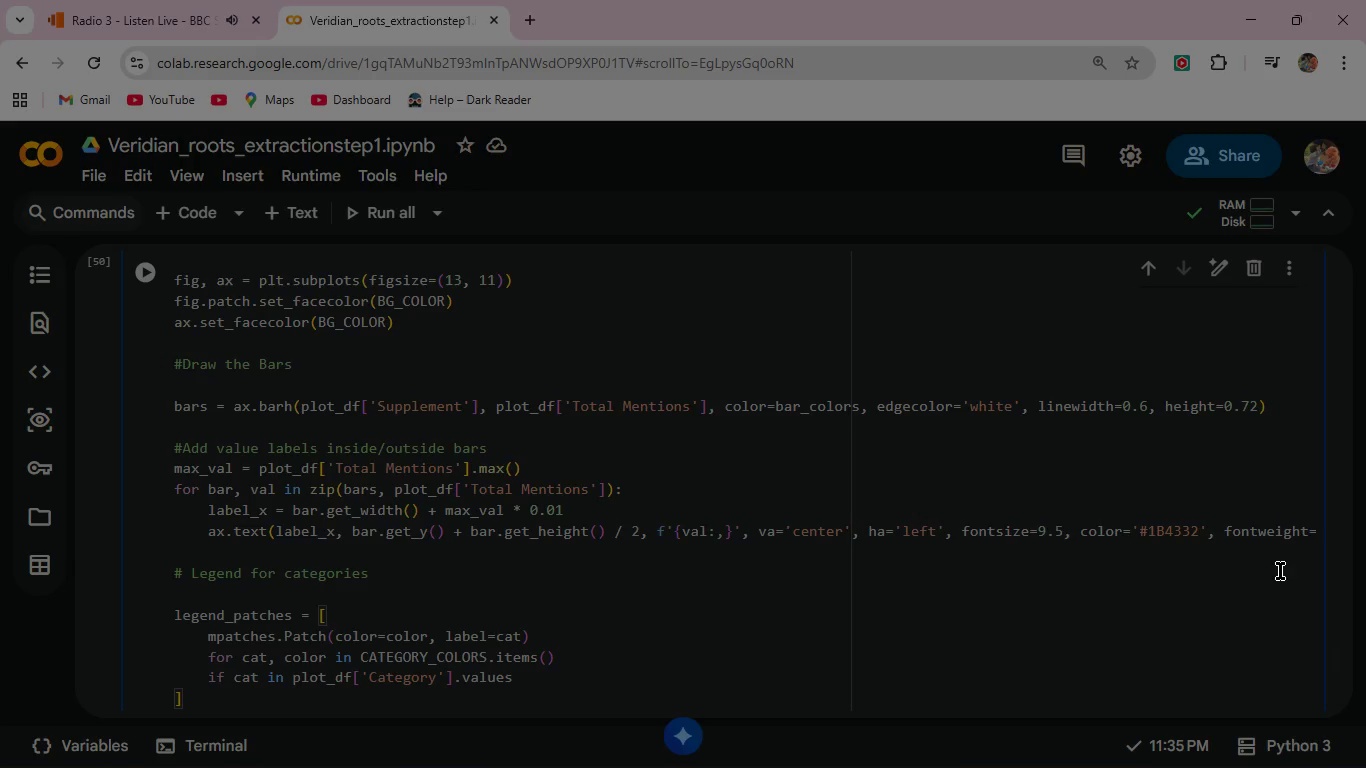 
scroll: coordinate [467, 602], scroll_direction: down, amount: 2.0
 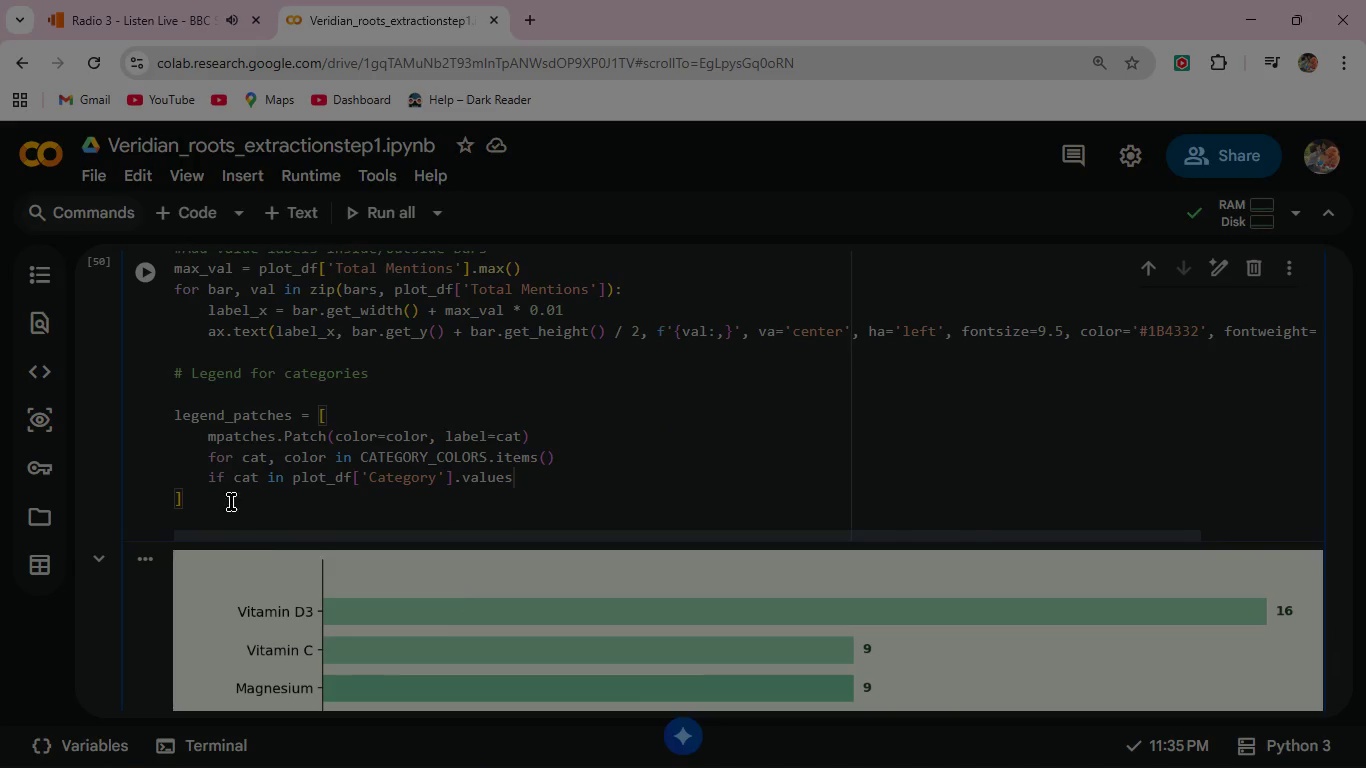 
left_click([227, 492])
 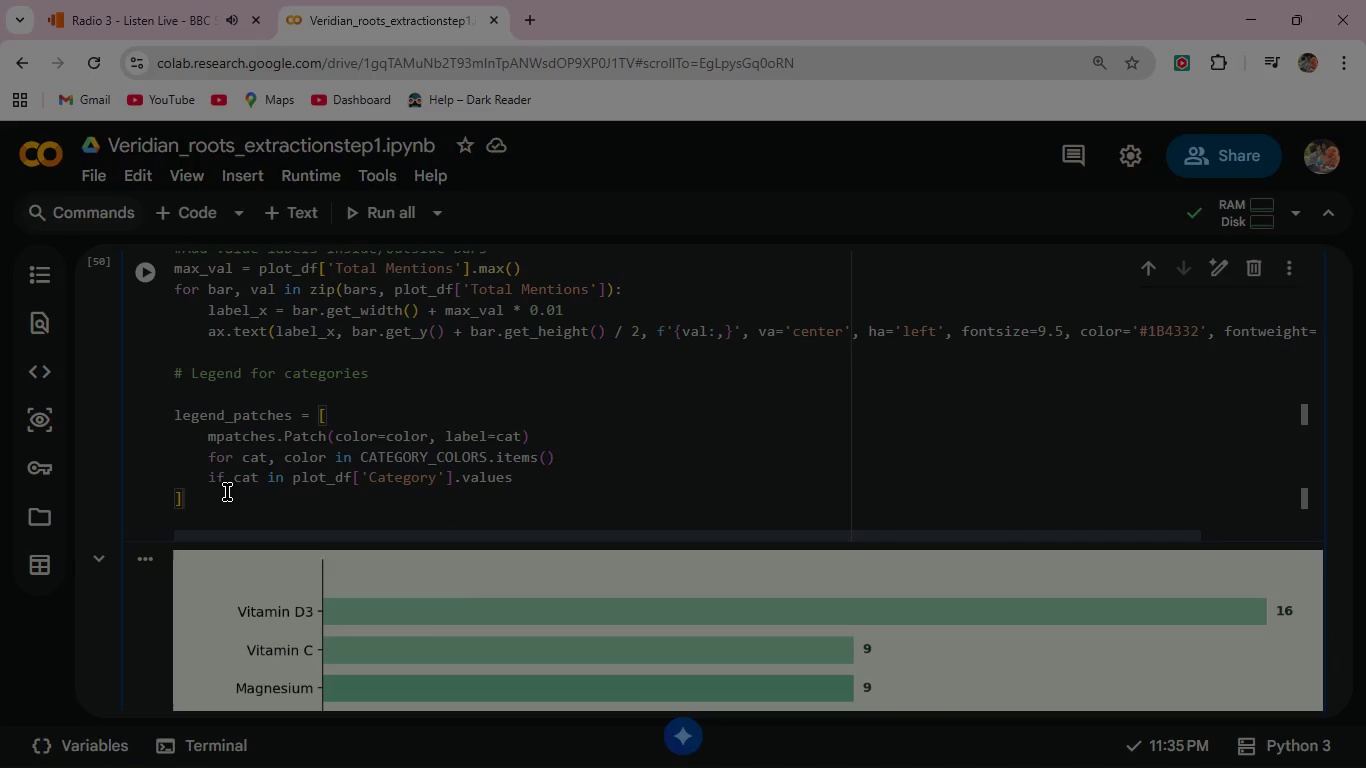 
key(Enter)
 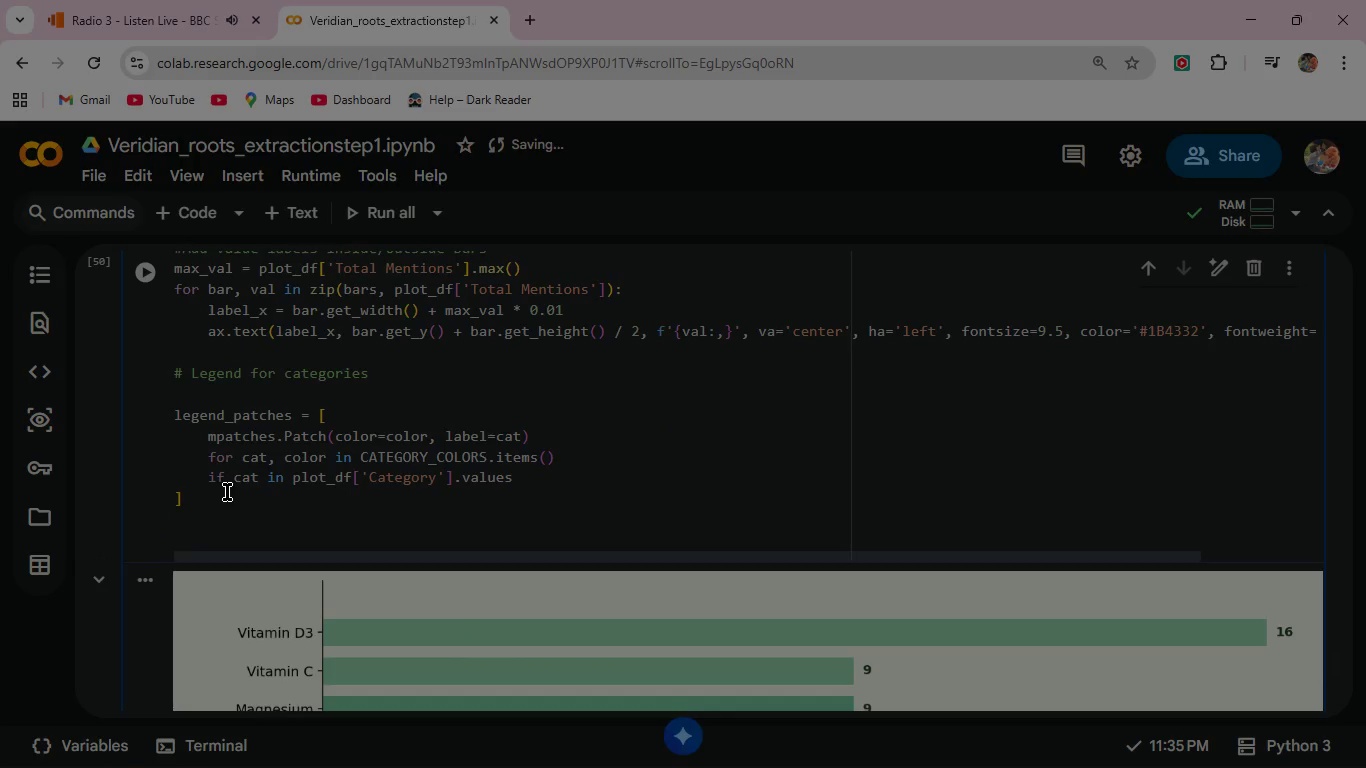 
type(ax.legend(handles)
 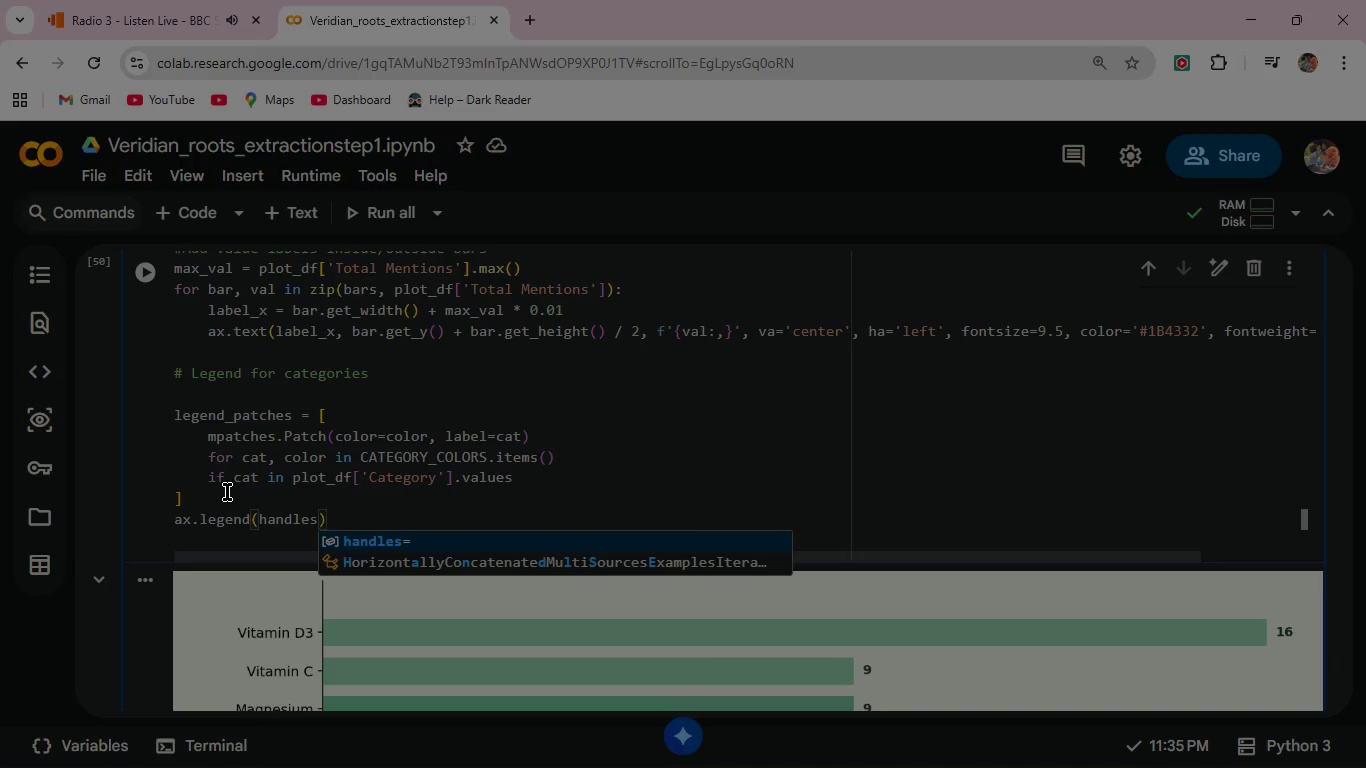 
key(Enter)
 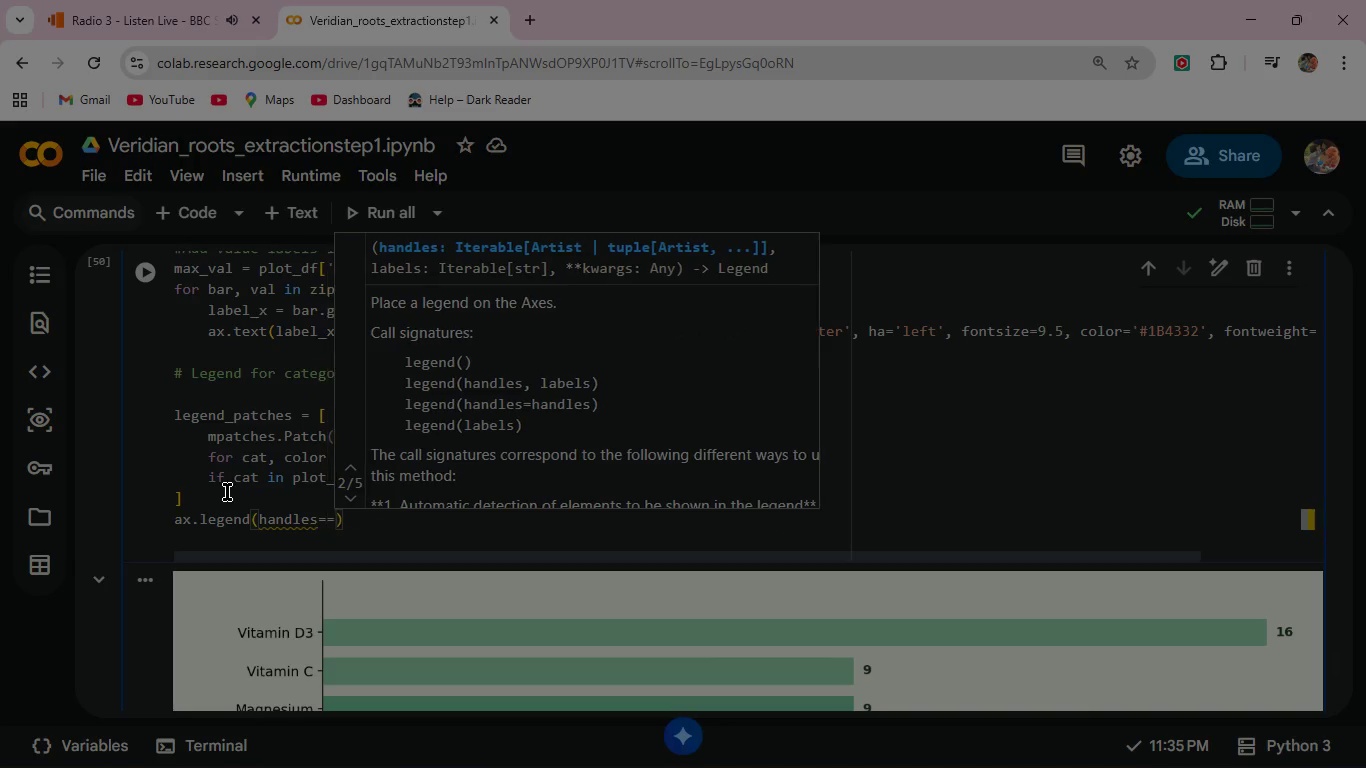 
type(=)
key(Backspace)
type(legend)
 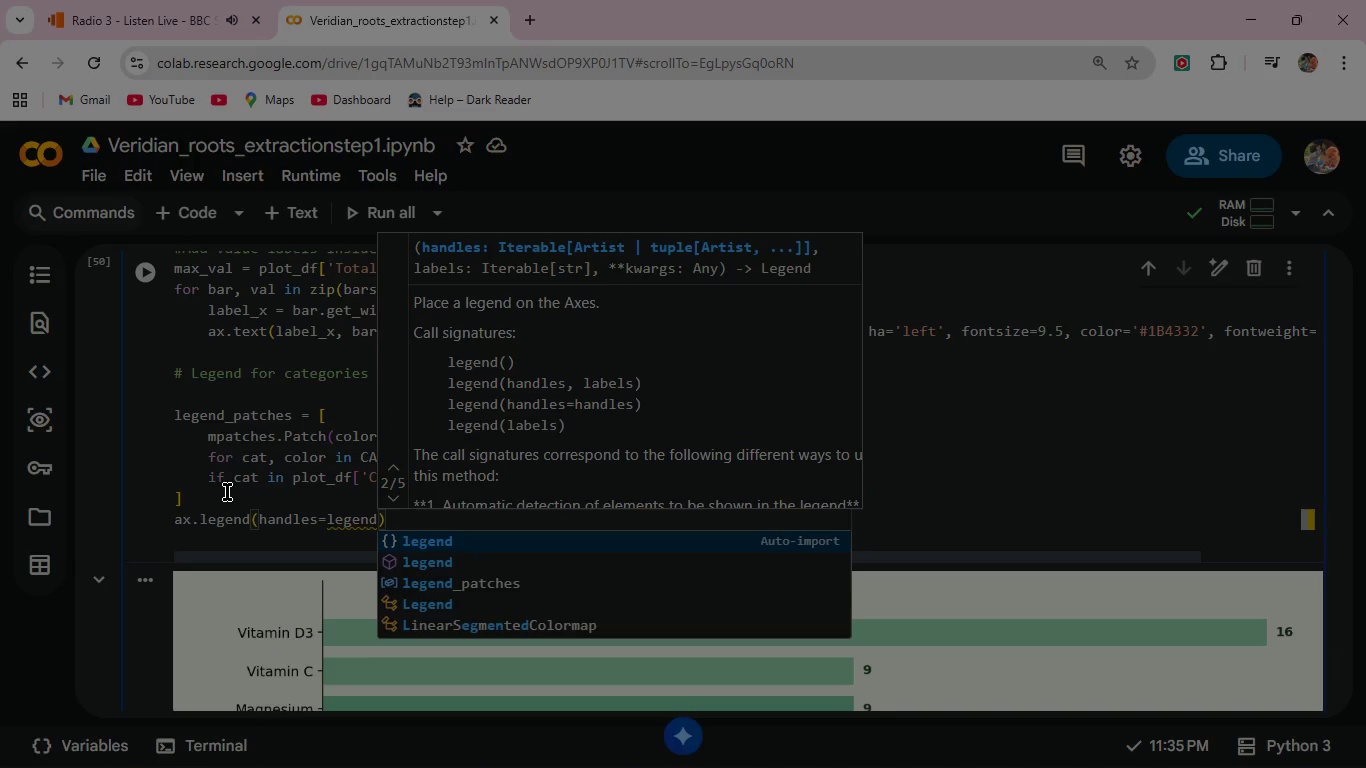 
key(ArrowDown)
 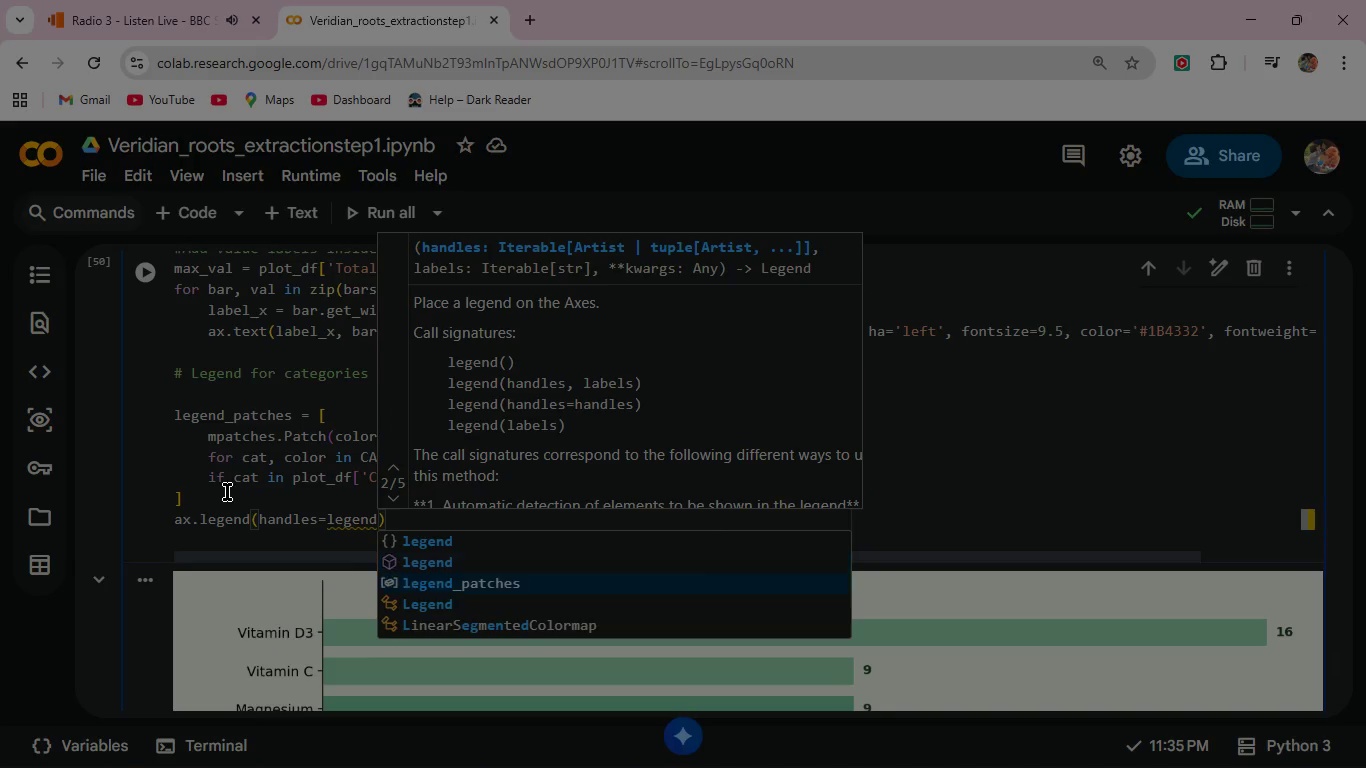 
key(ArrowDown)
 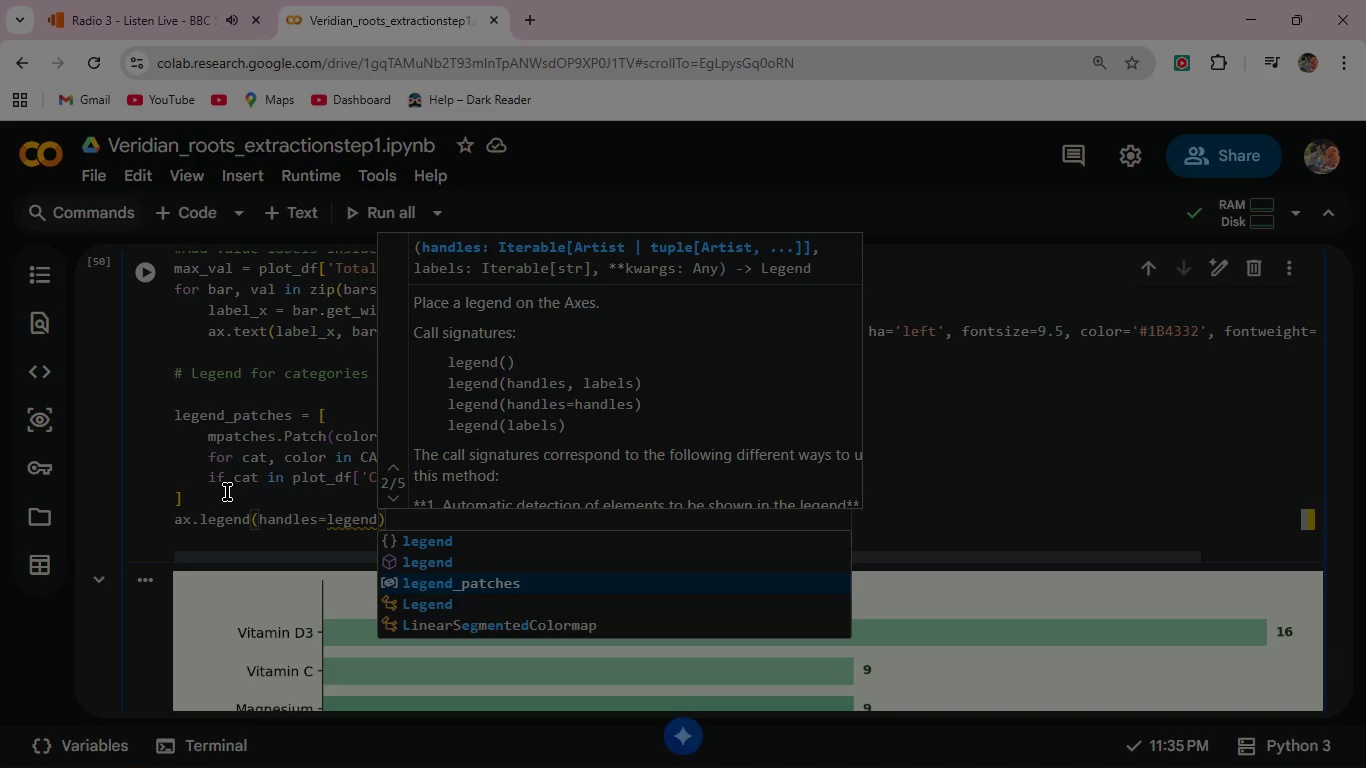 
key(Enter)
 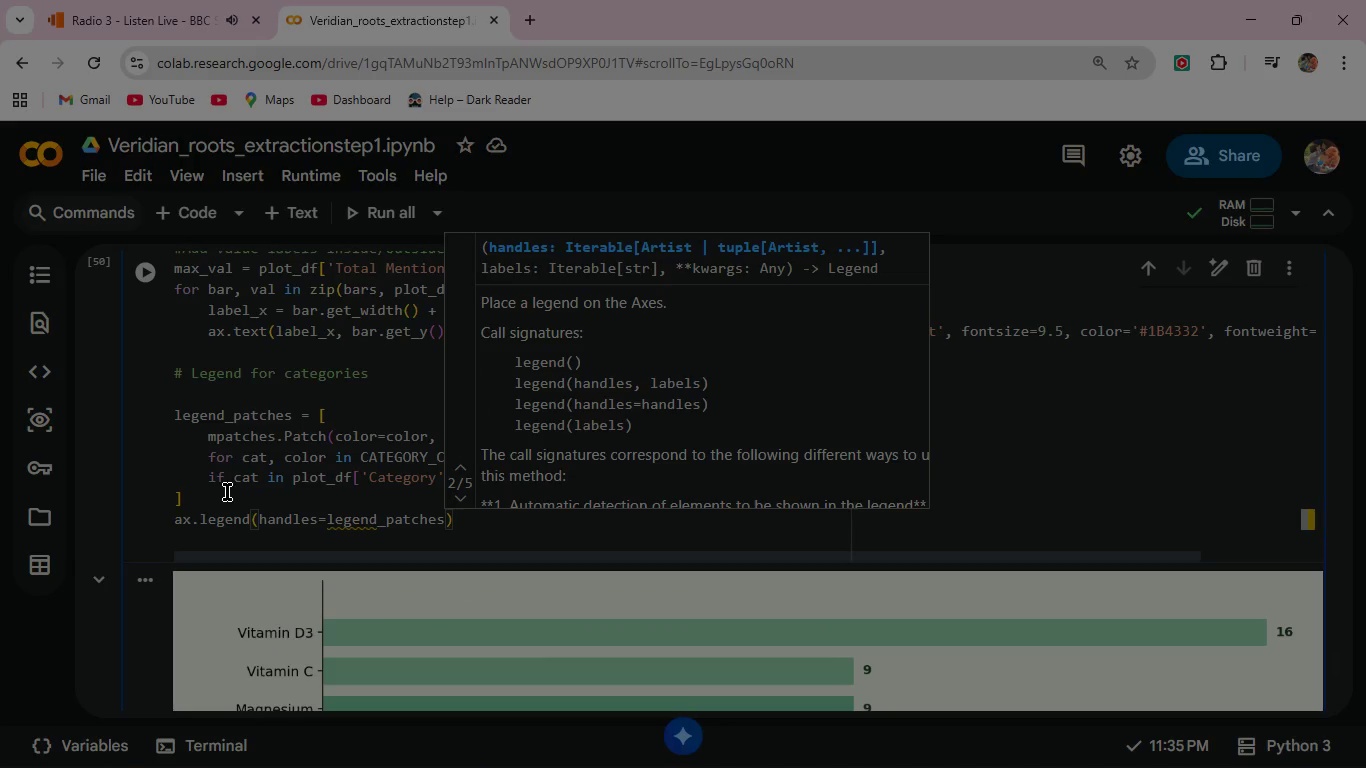 
key(Comma)
 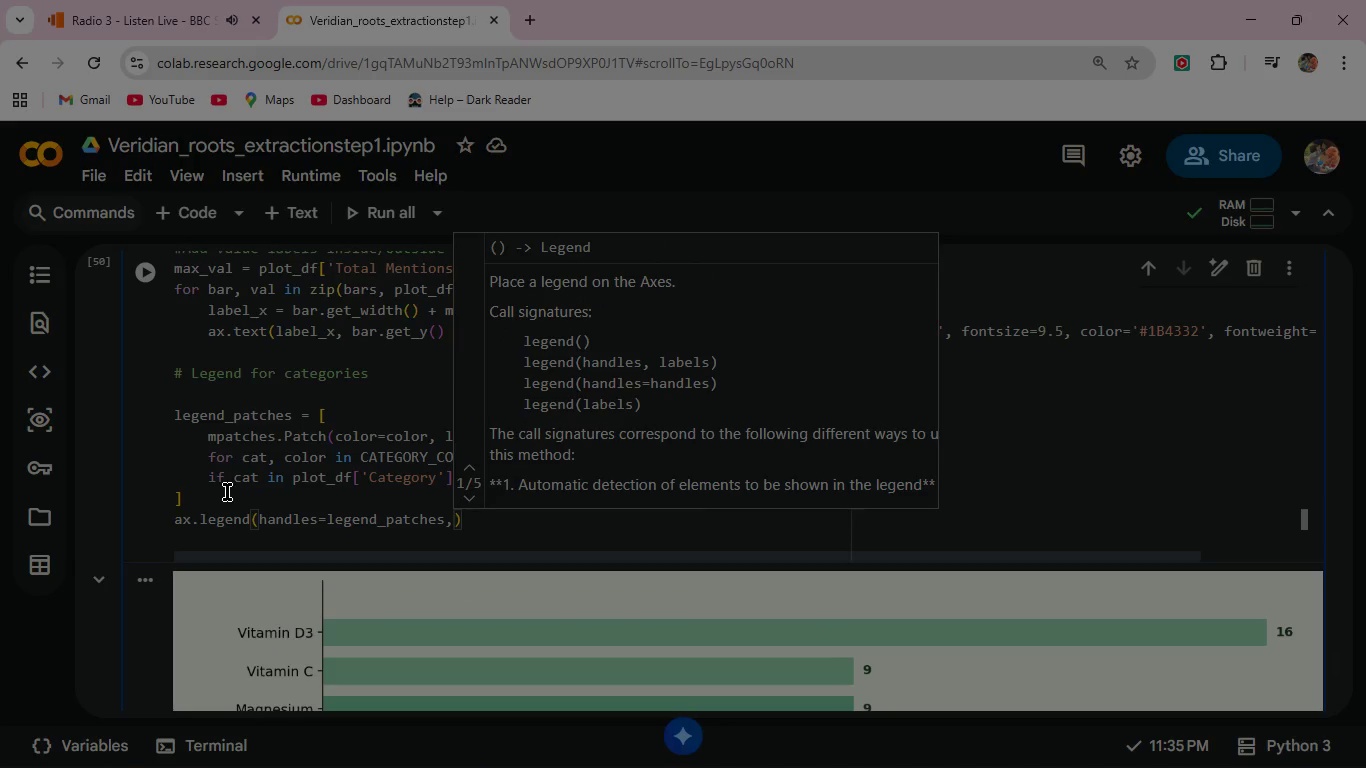 
type( title='Category)
 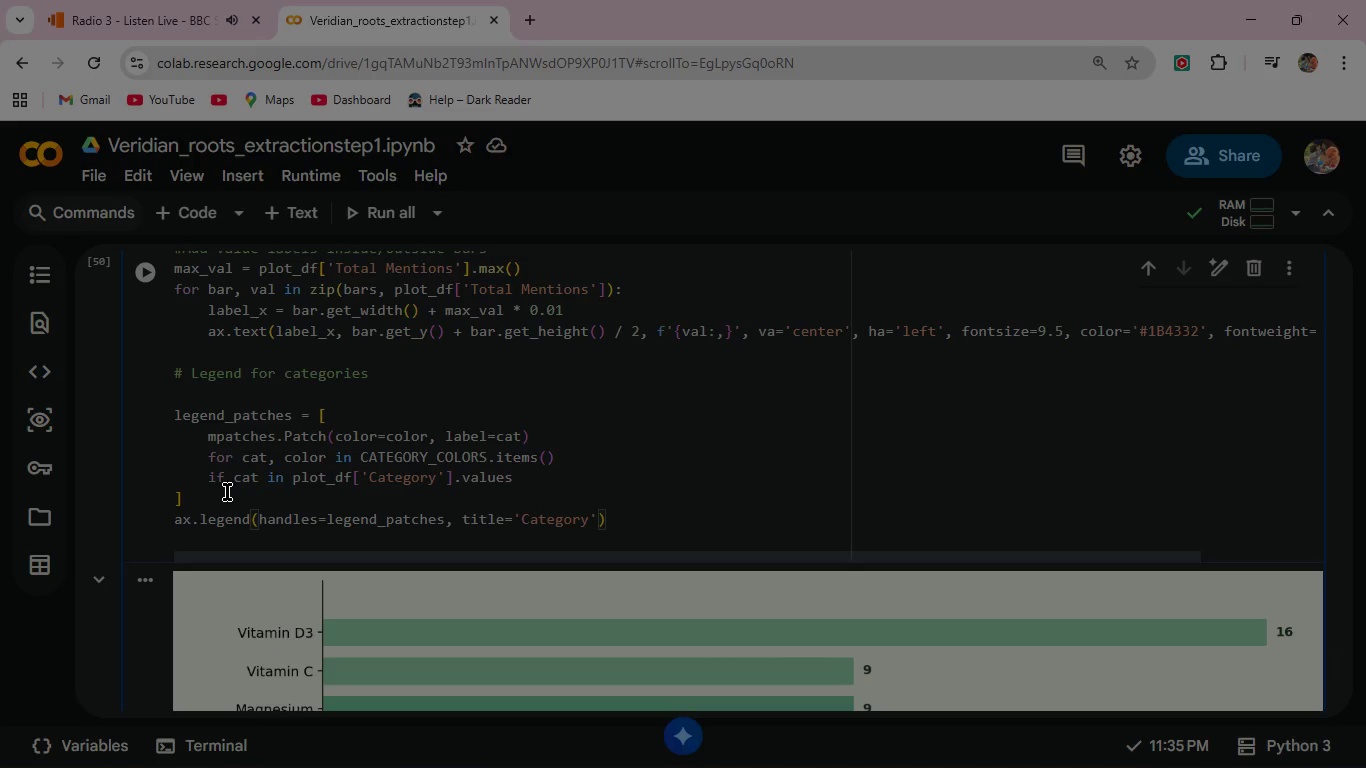 
key(ArrowRight)
 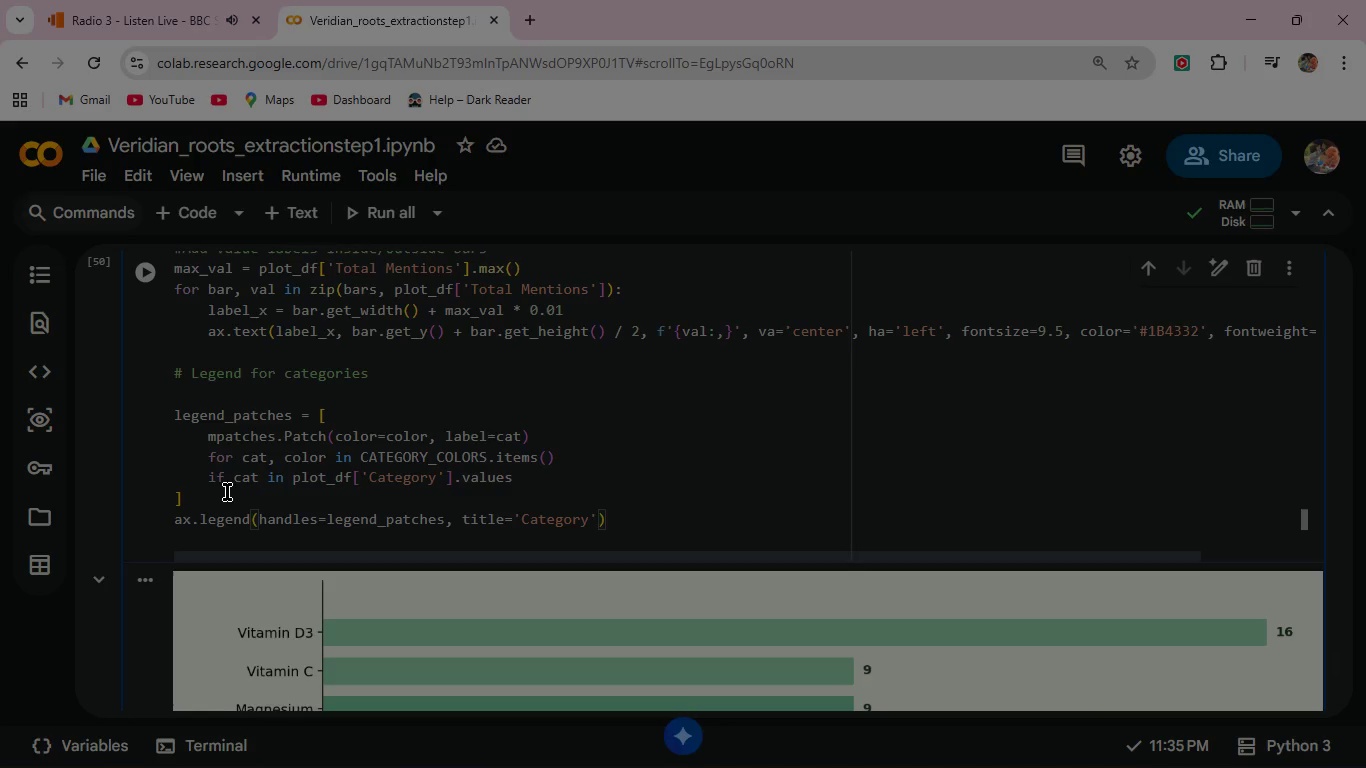 
type(, title)
 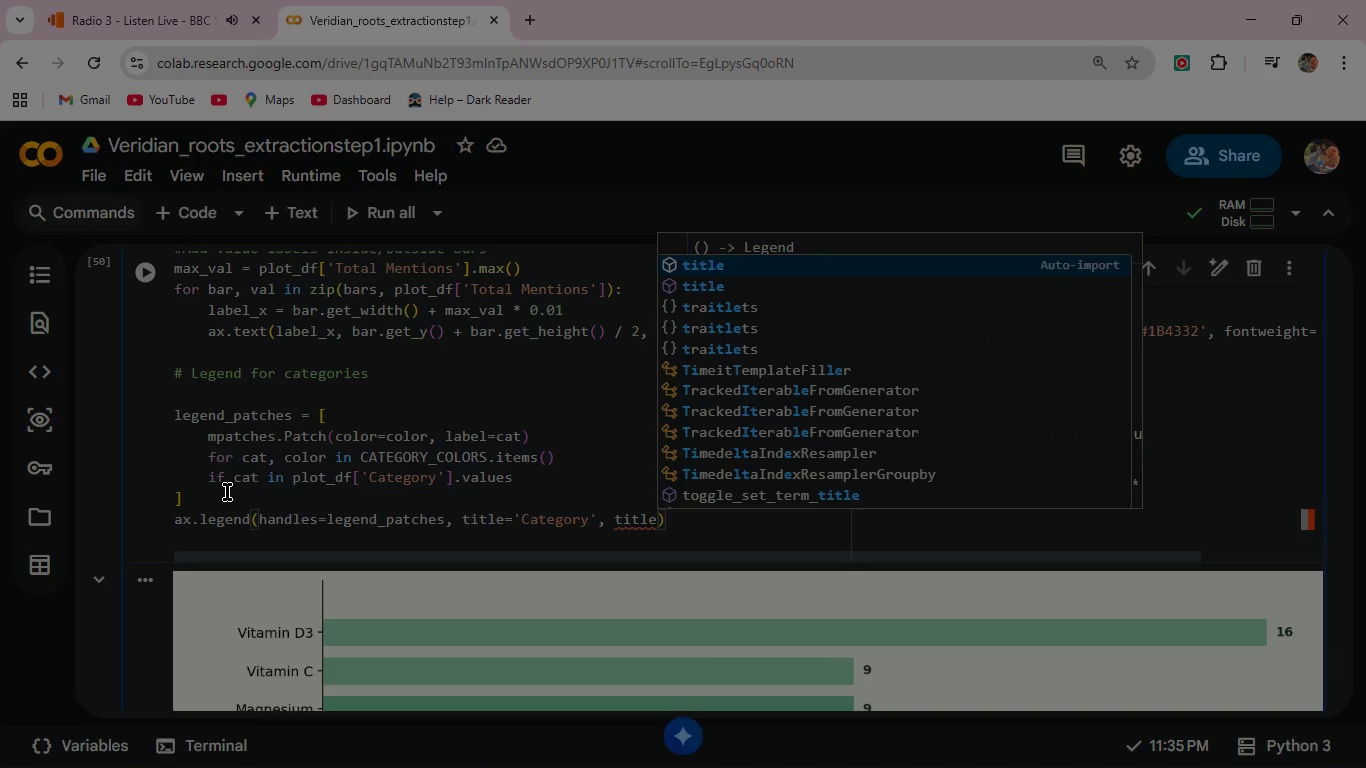 
wait(5.49)
 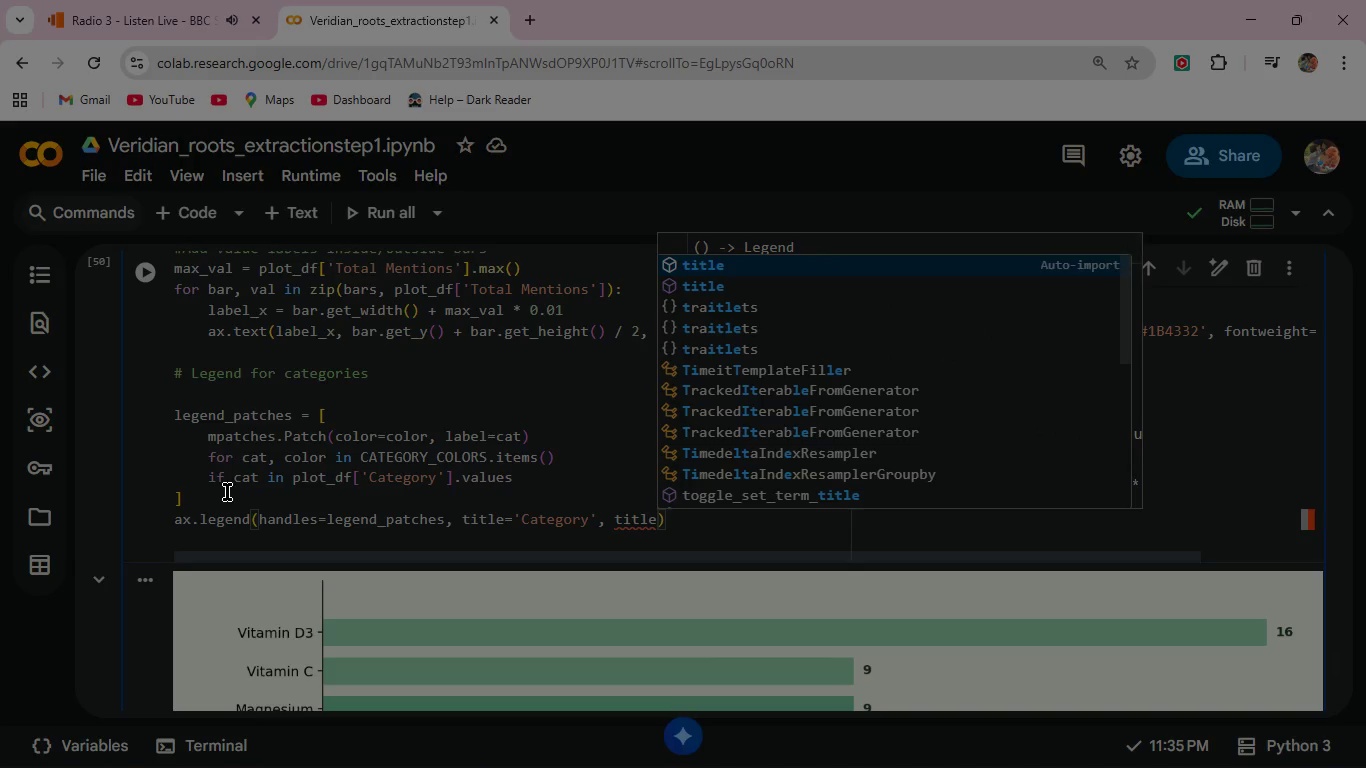 
type(_fo)
key(Backspace)
key(Backspace)
key(Backspace)
key(Backspace)
key(Backspace)
type(le_fontsize=10, loc='lower right)
 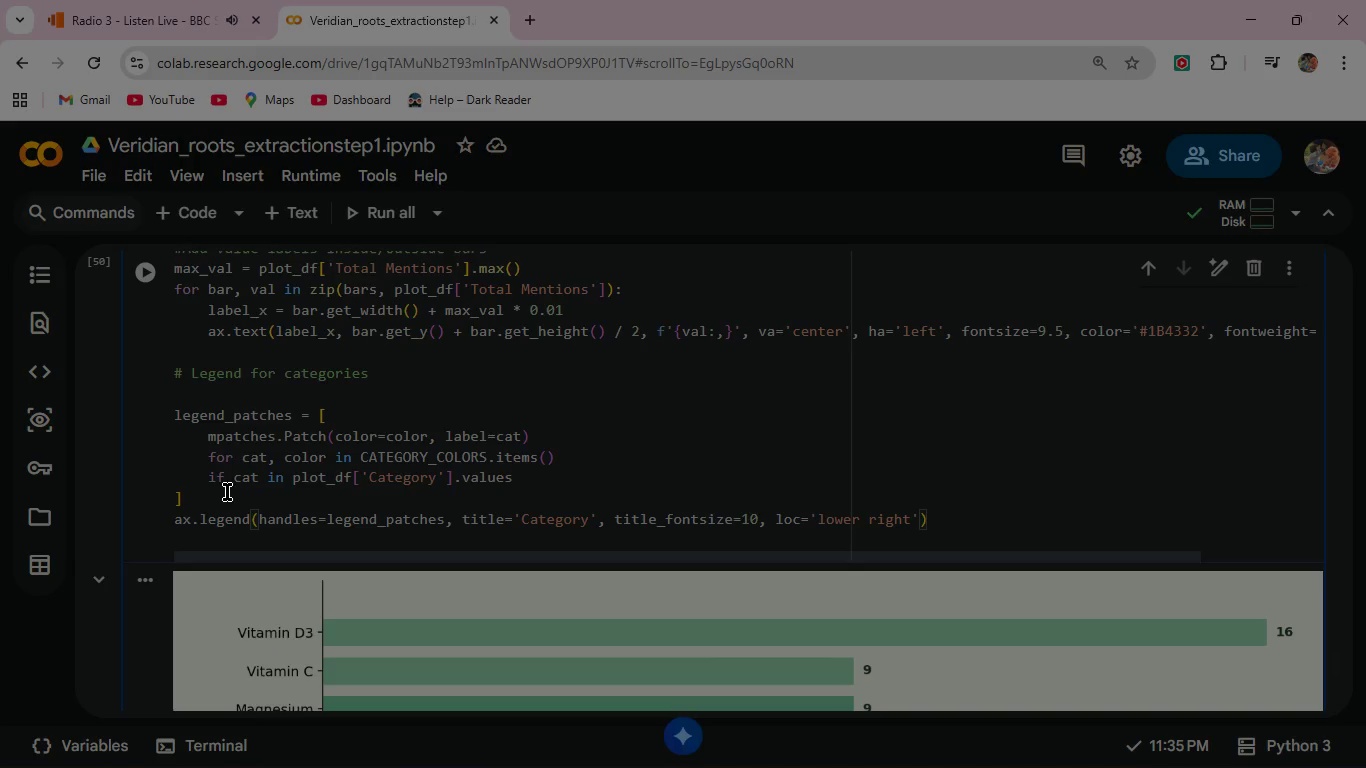 
key(ArrowRight)
 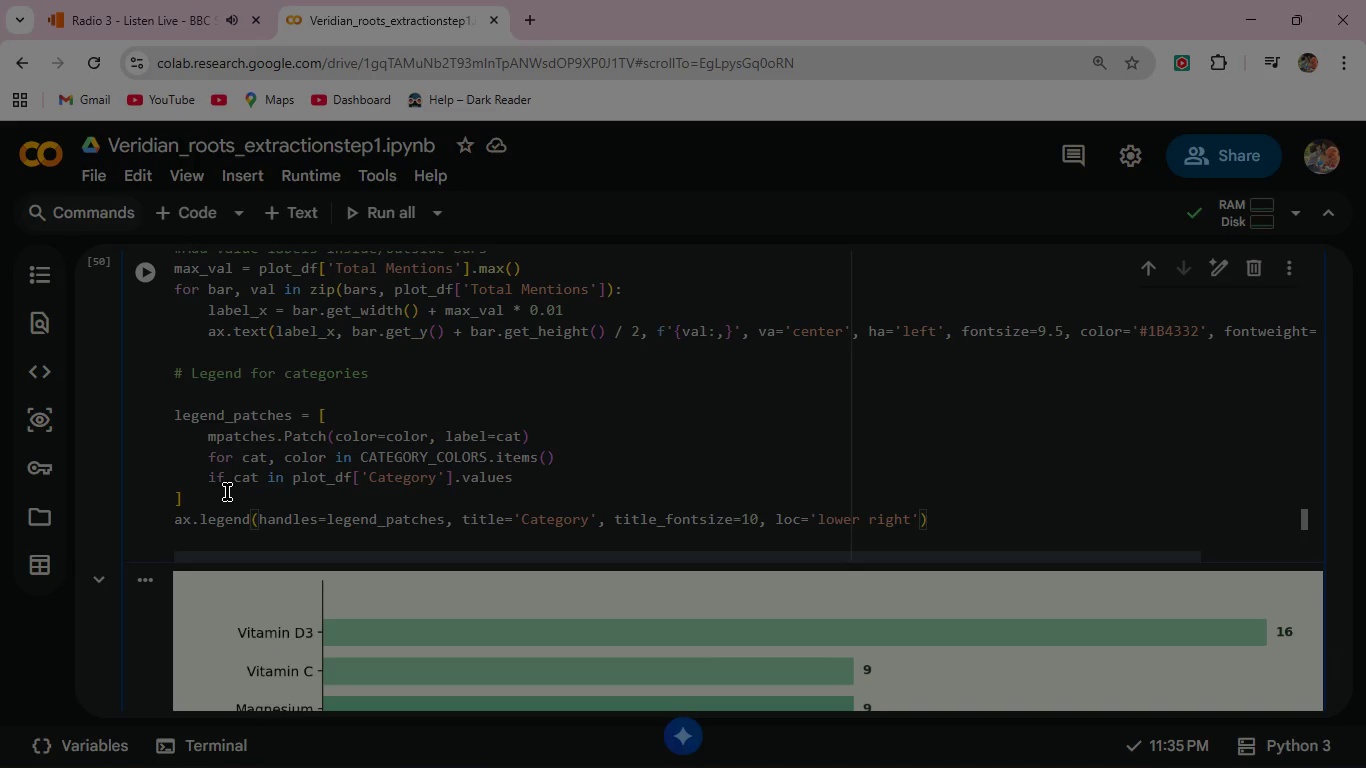 
type(, framealpha=0.9, edgecolor='#ccc)
 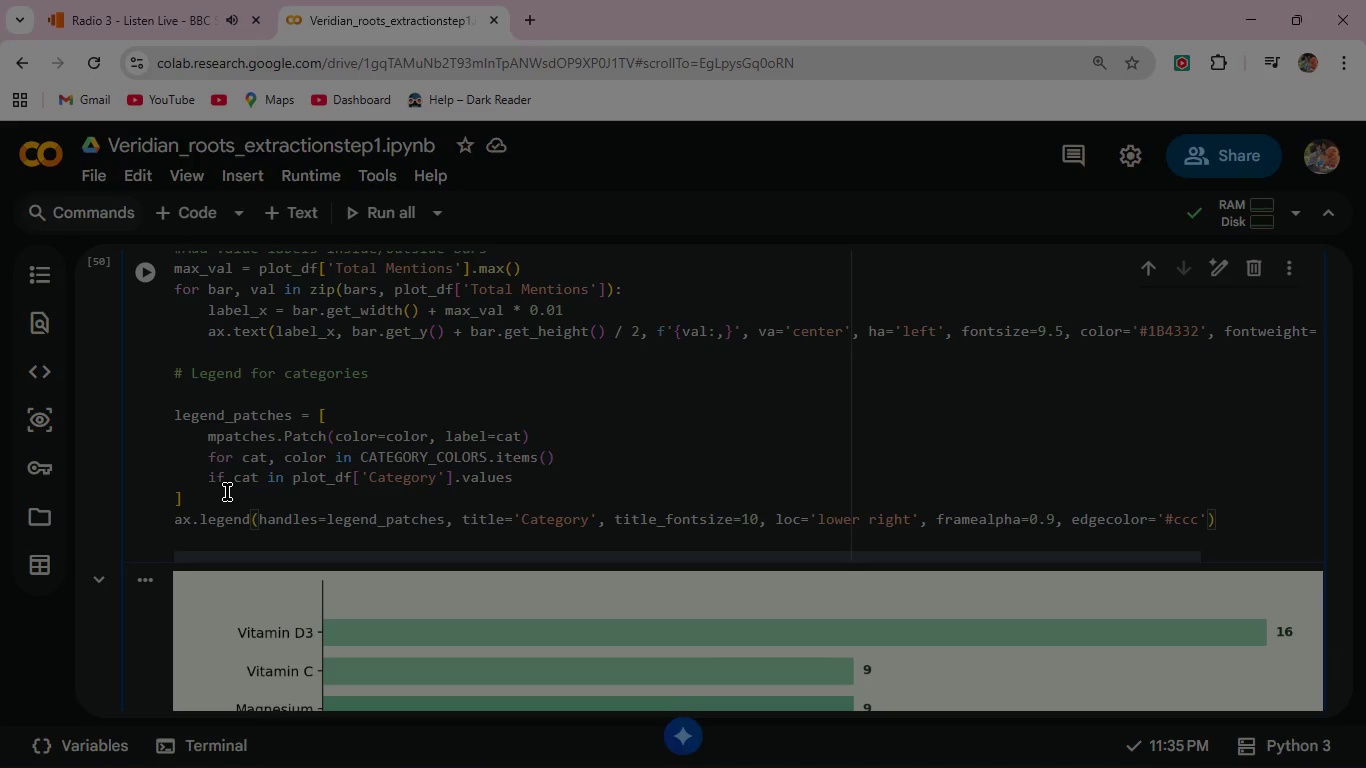 
key(ArrowRight)
 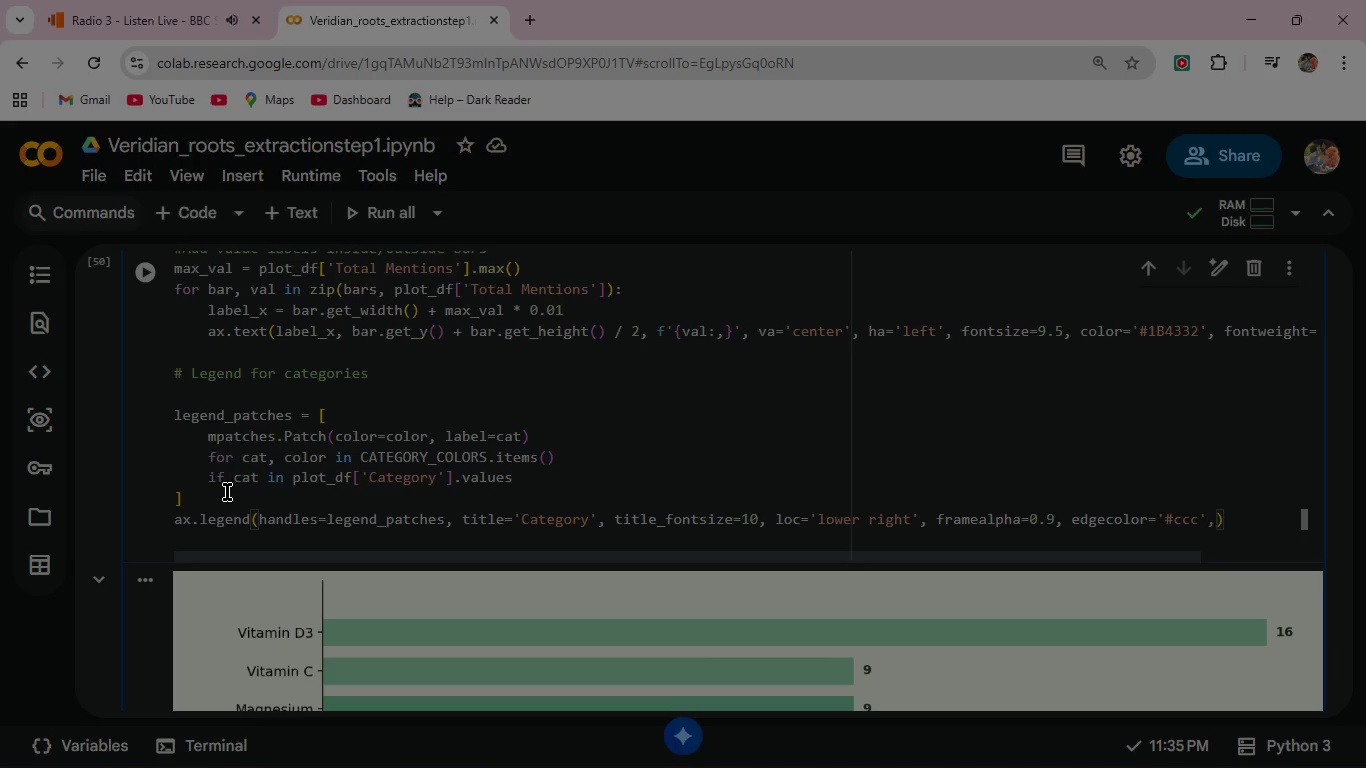 
type(, fontsize=9)
 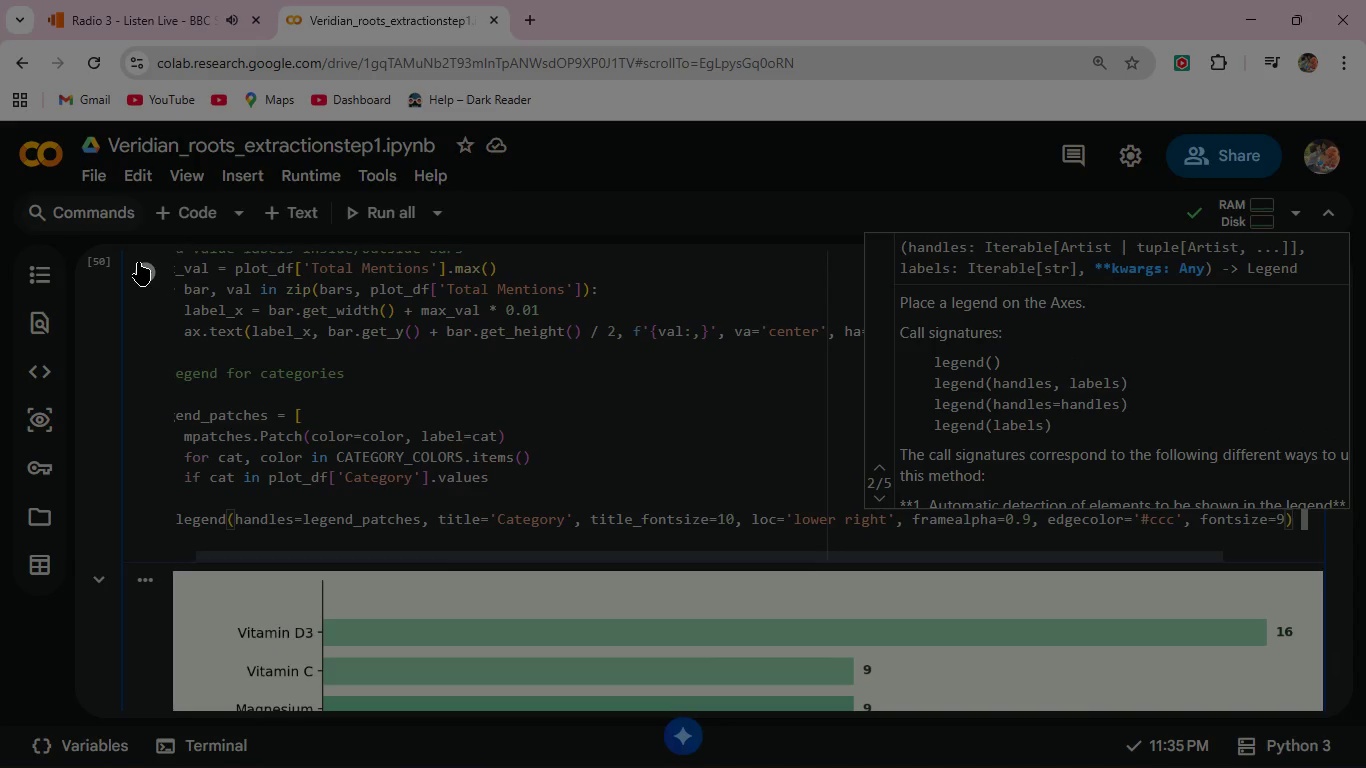 
left_click([141, 264])
 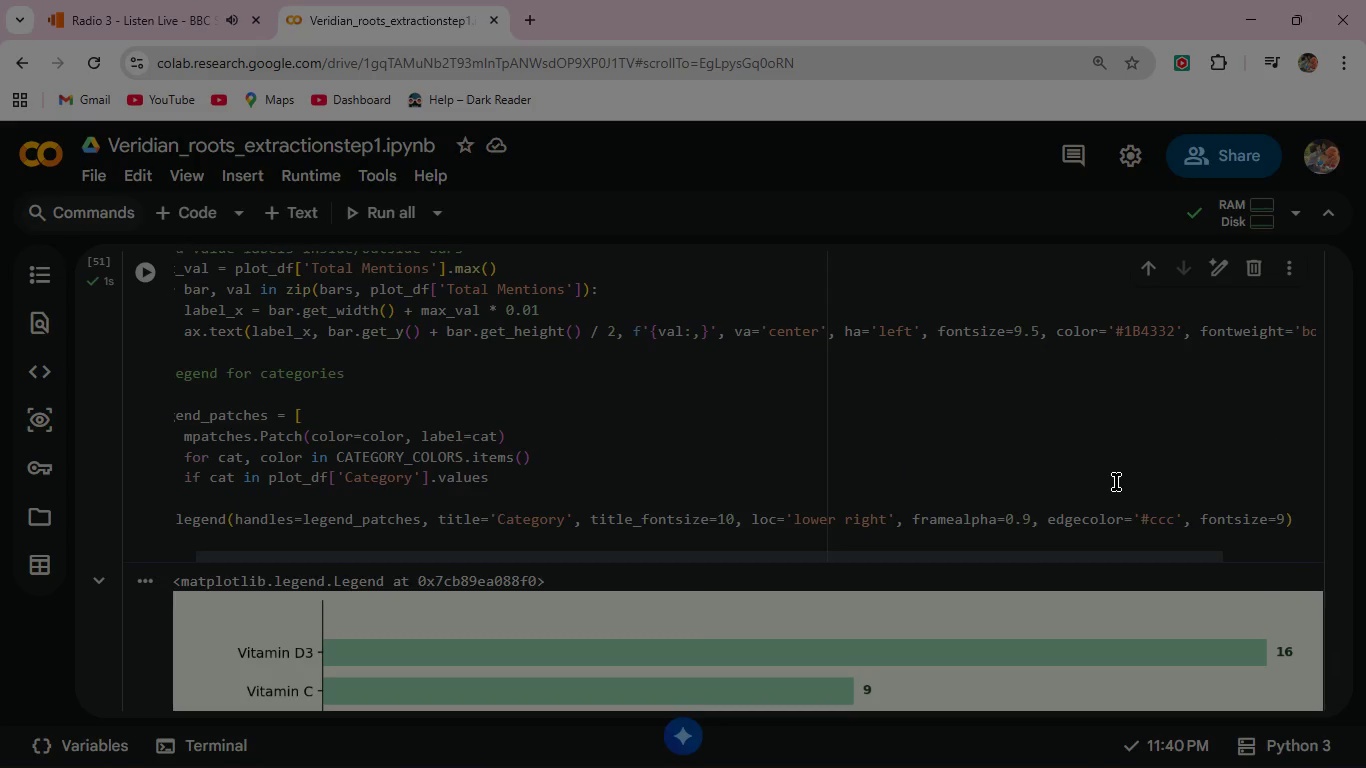 
scroll: coordinate [1206, 500], scroll_direction: down, amount: 3.0
 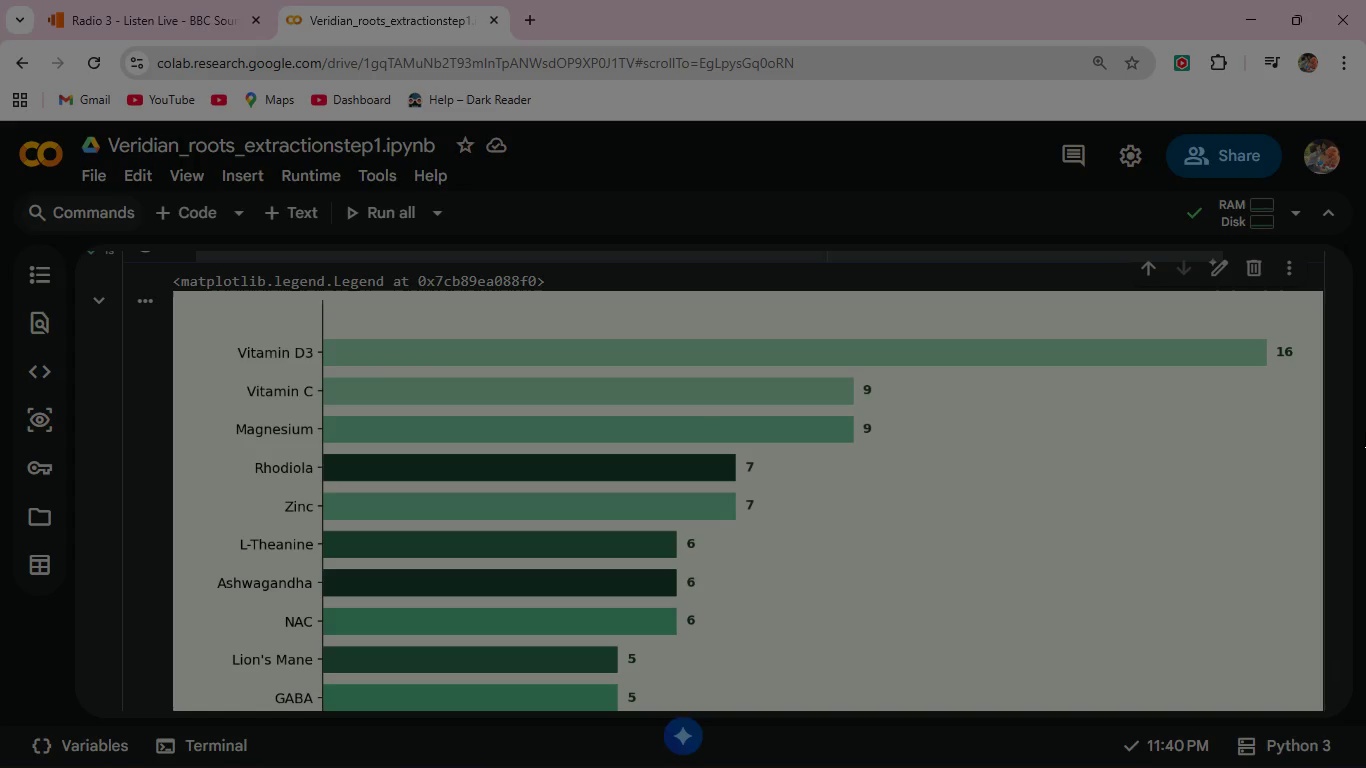 
wait(16.57)
 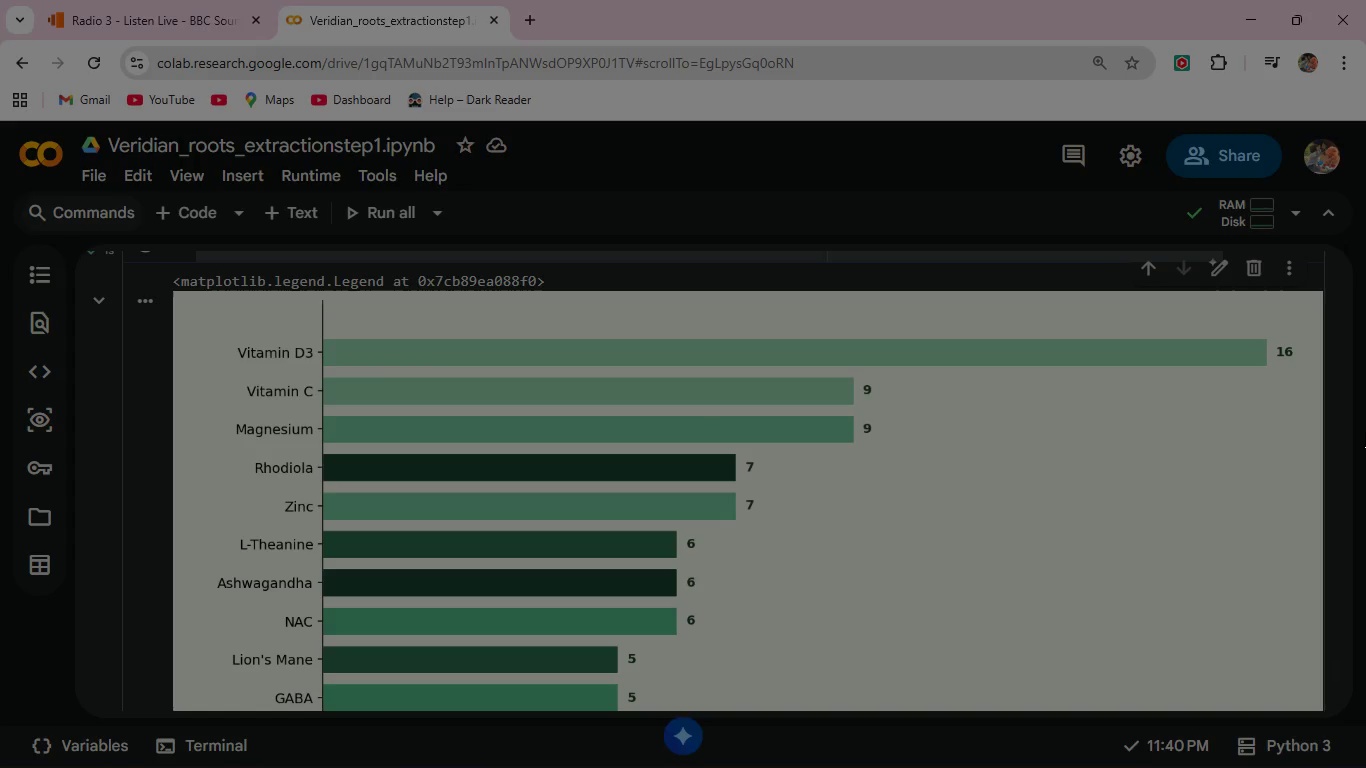 
scroll: coordinate [827, 467], scroll_direction: down, amount: 5.0
 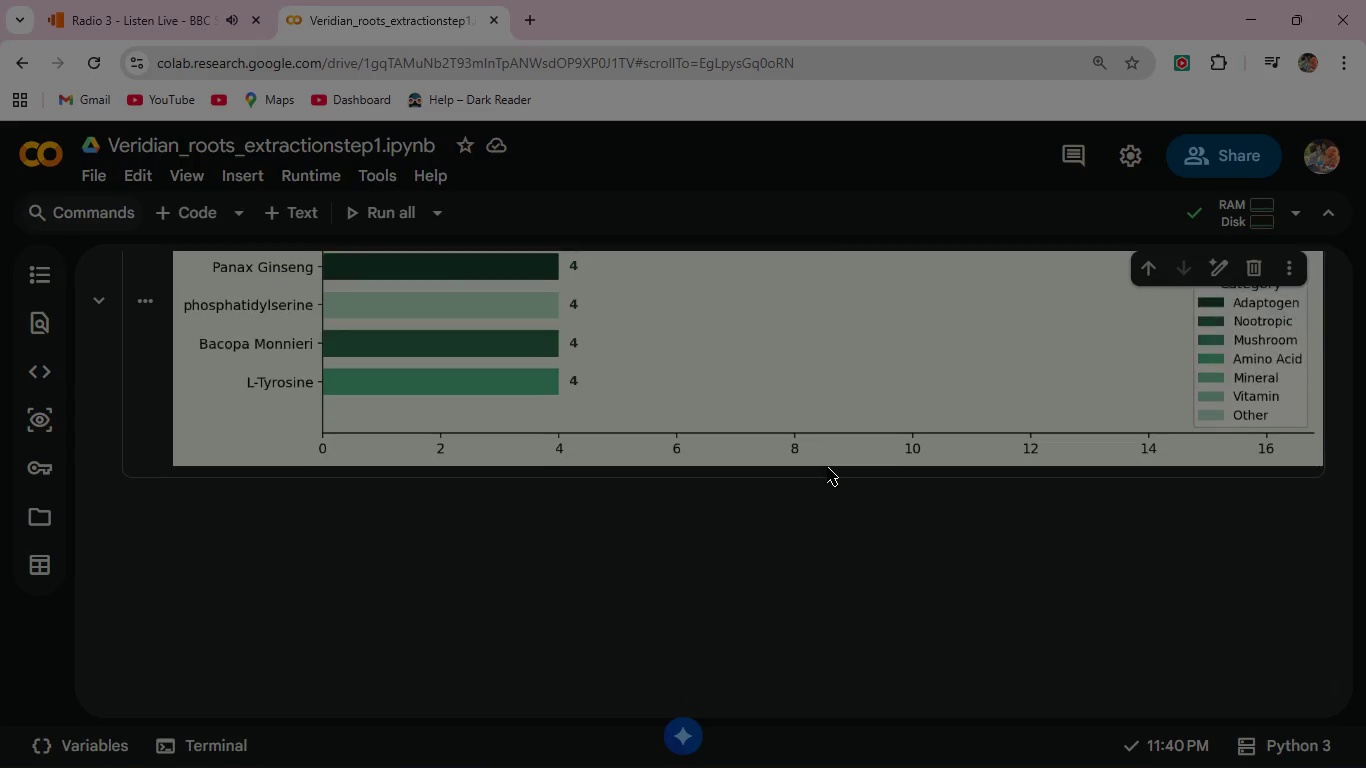 
scroll: coordinate [827, 467], scroll_direction: up, amount: 3.0
 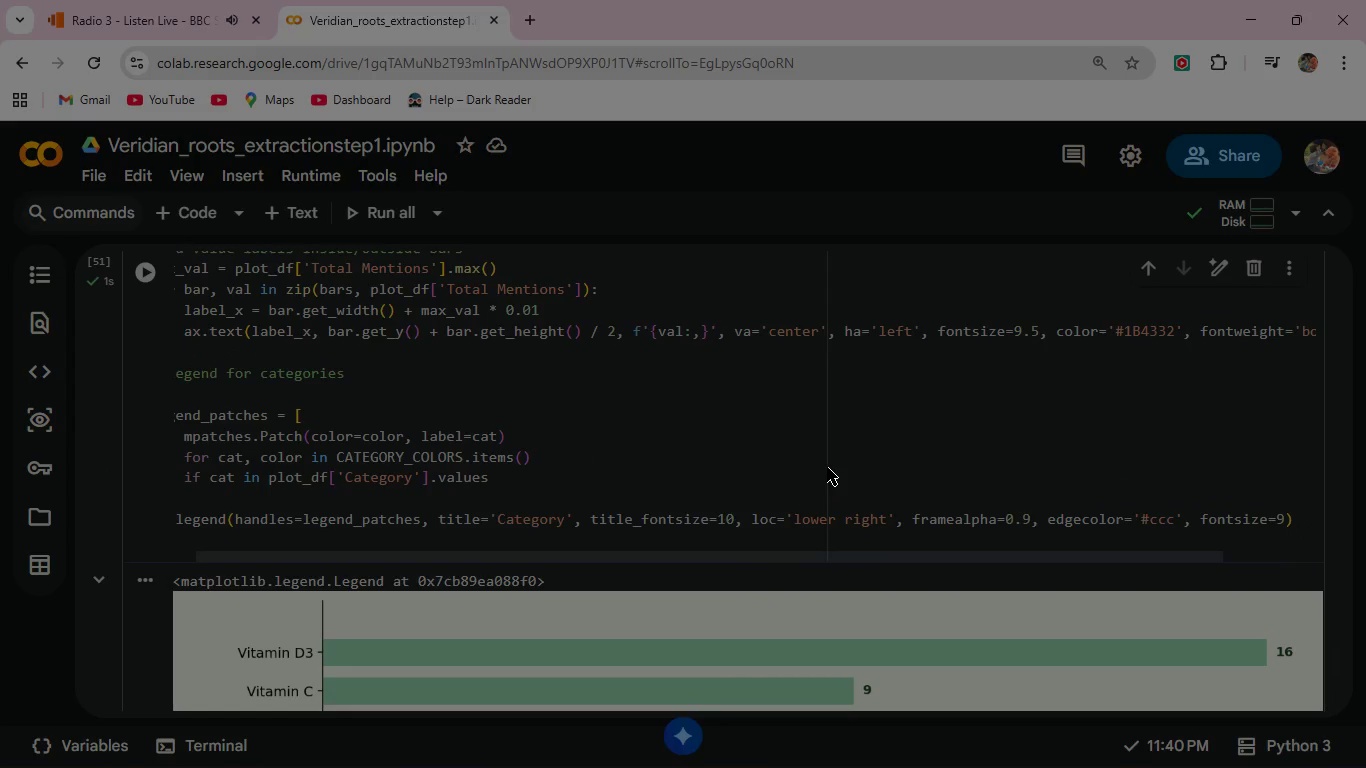 
wait(10.48)
 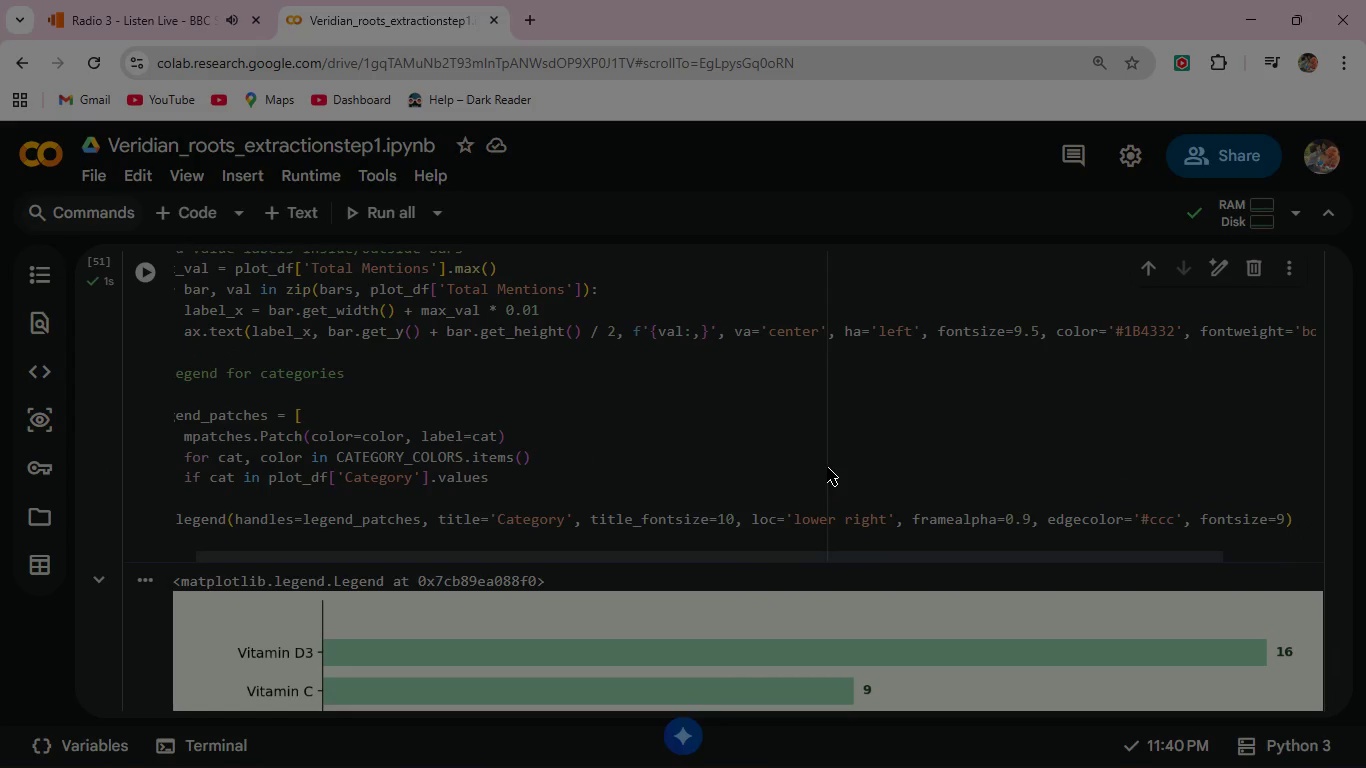 
left_click_drag(start_coordinate=[965, 553], to_coordinate=[1062, 556])
 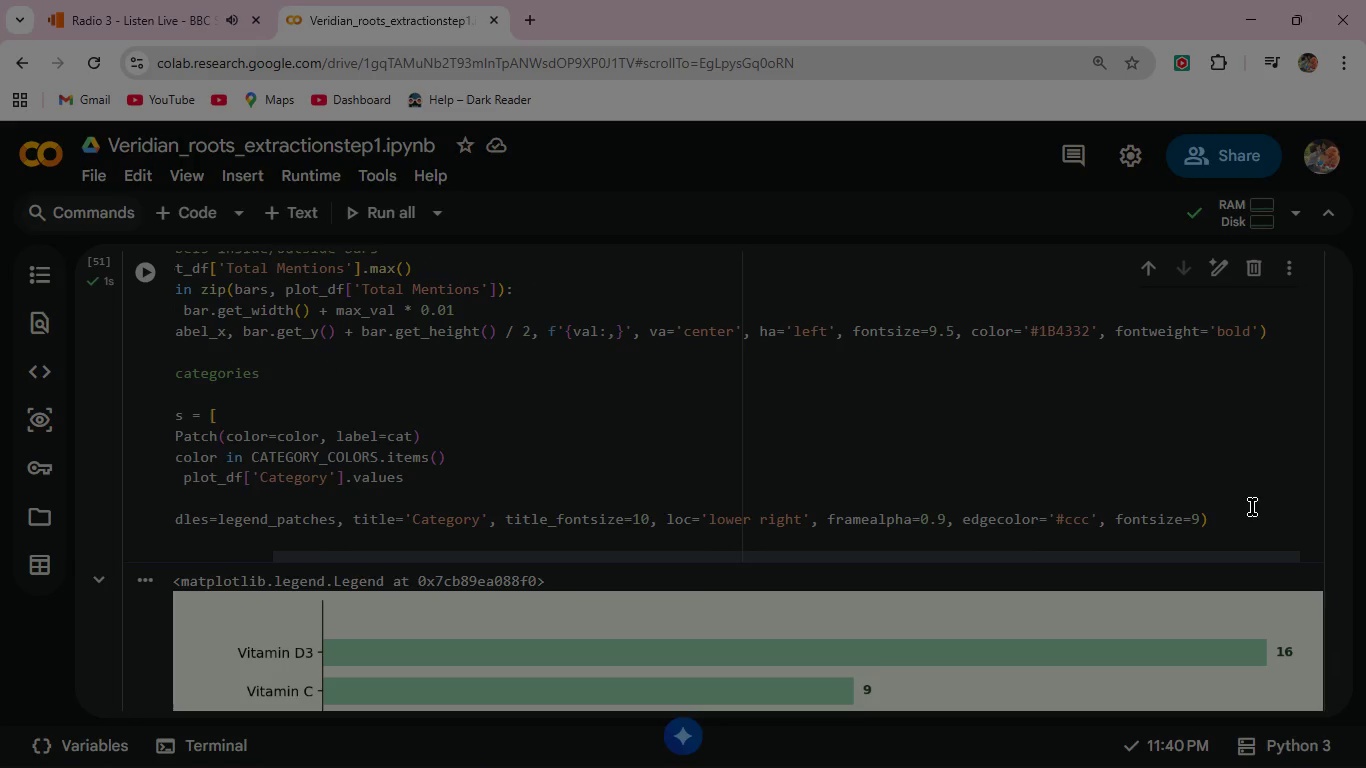 
left_click([1243, 513])
 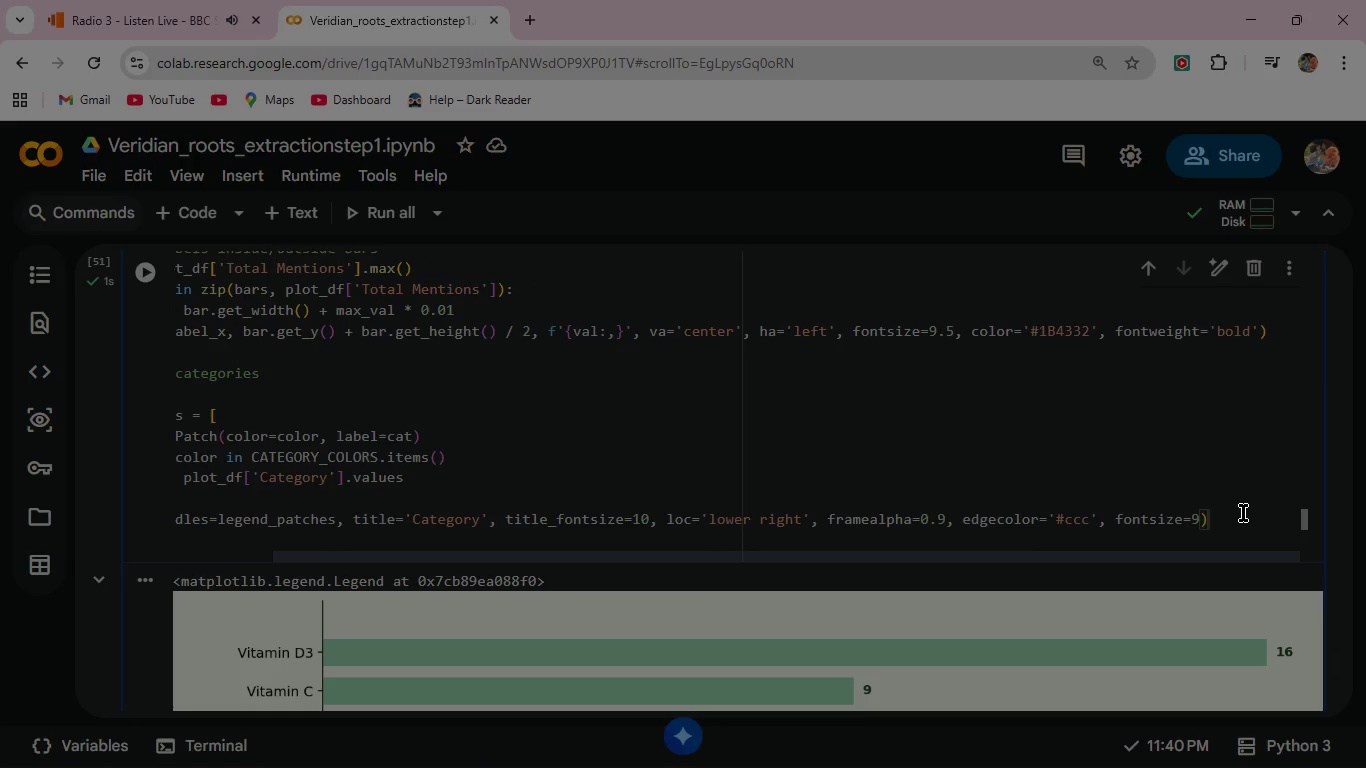 
key(Enter)
 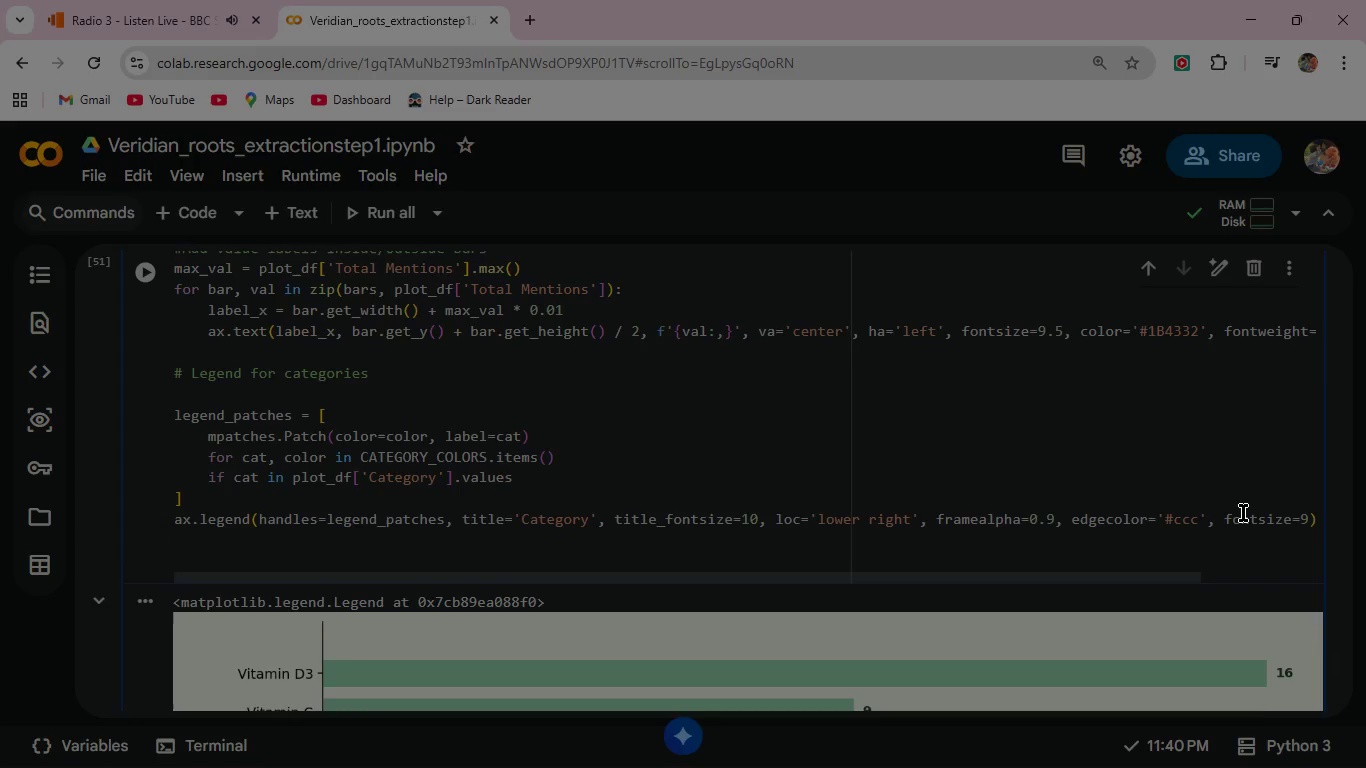 
key(Enter)
 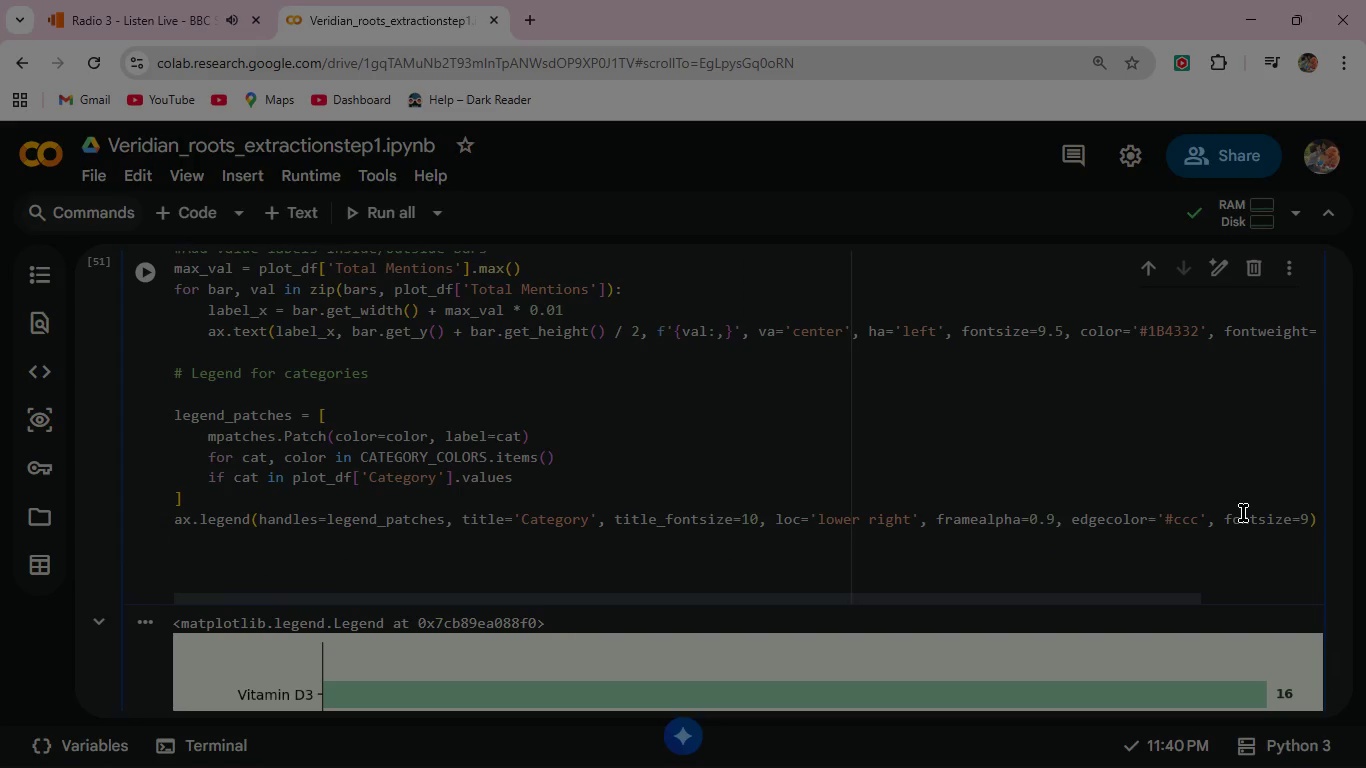 
key(Enter)
 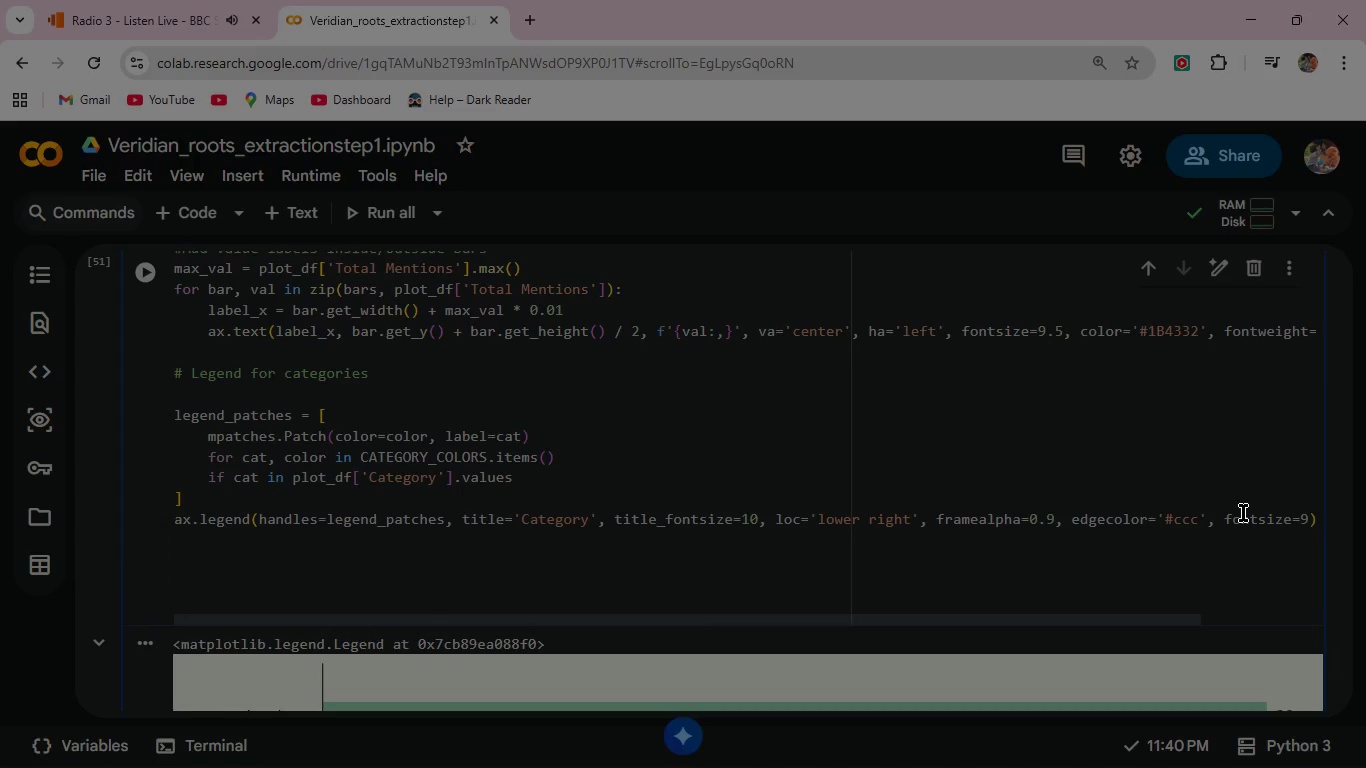 
type(#Formati)
key(Backspace)
 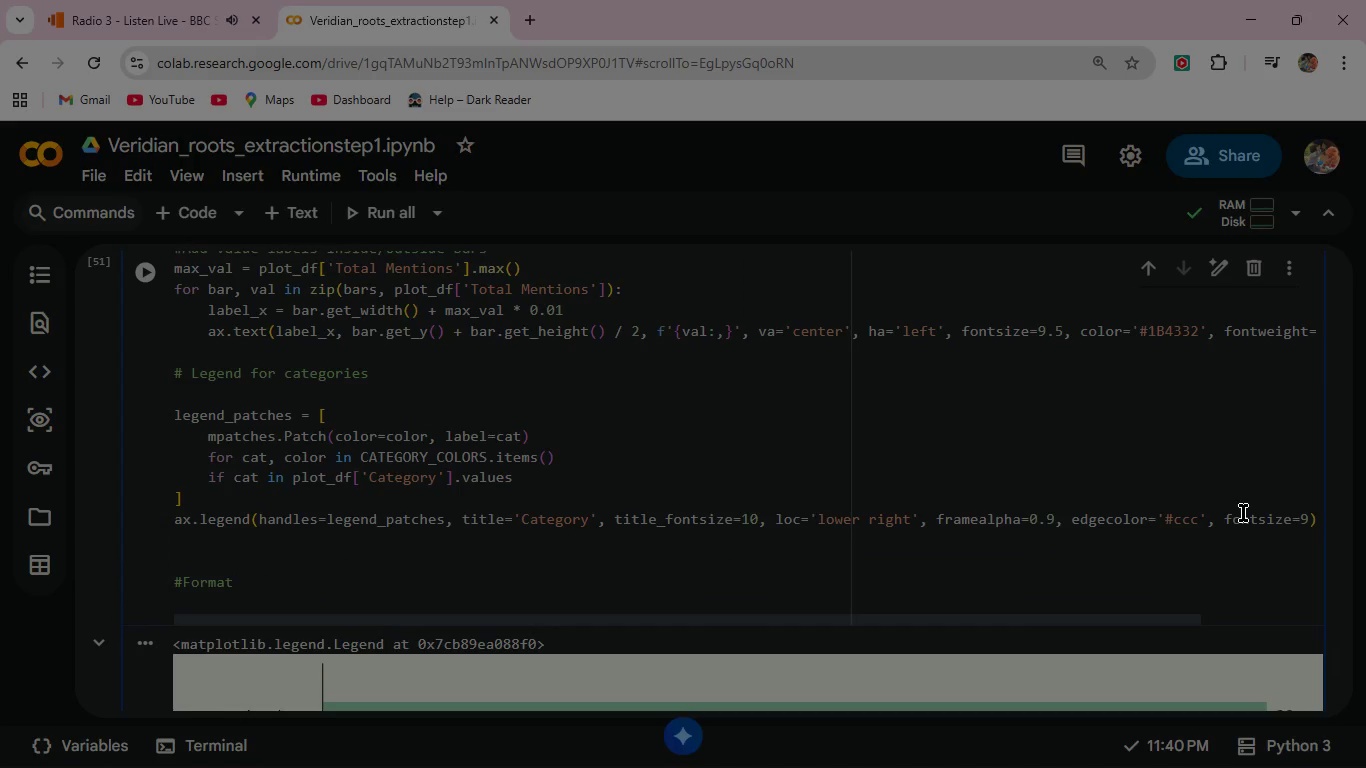 
double_click([1243, 513])
 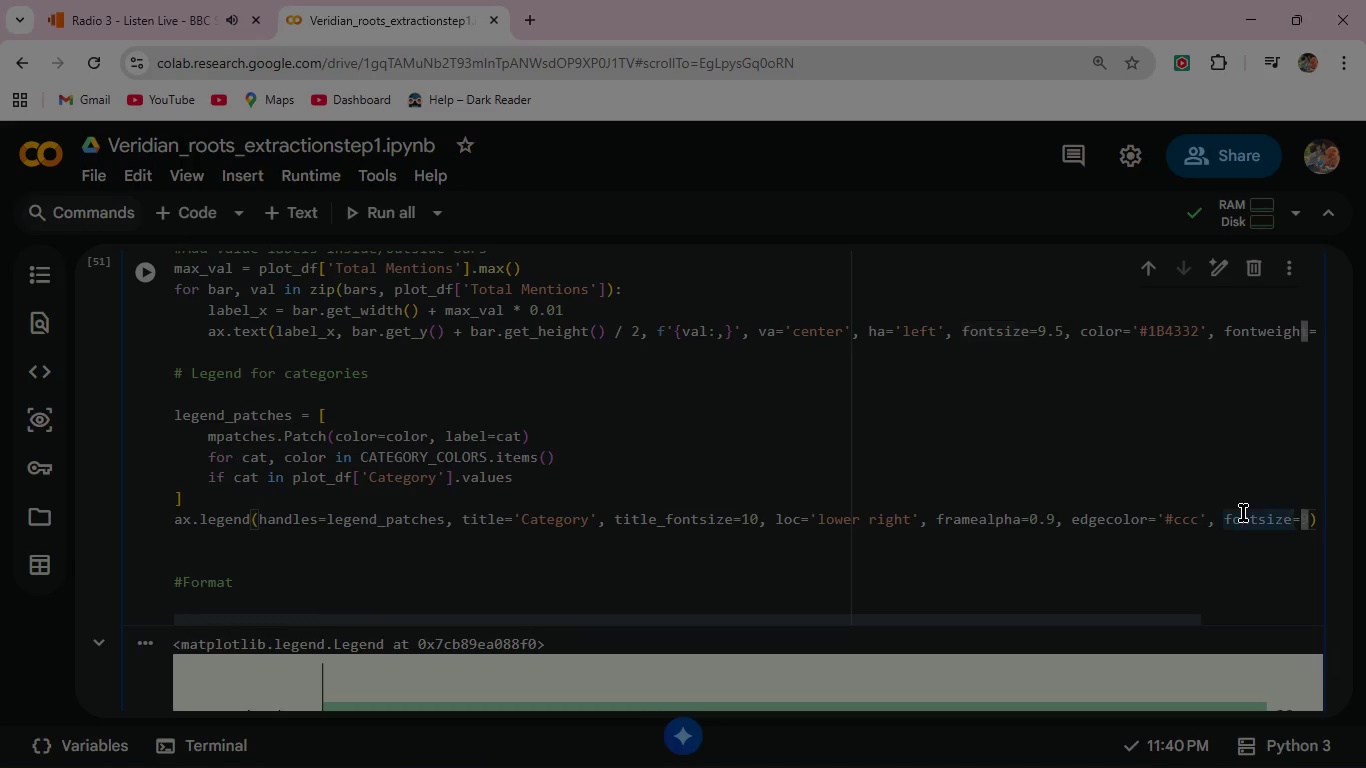 
type(ting )
 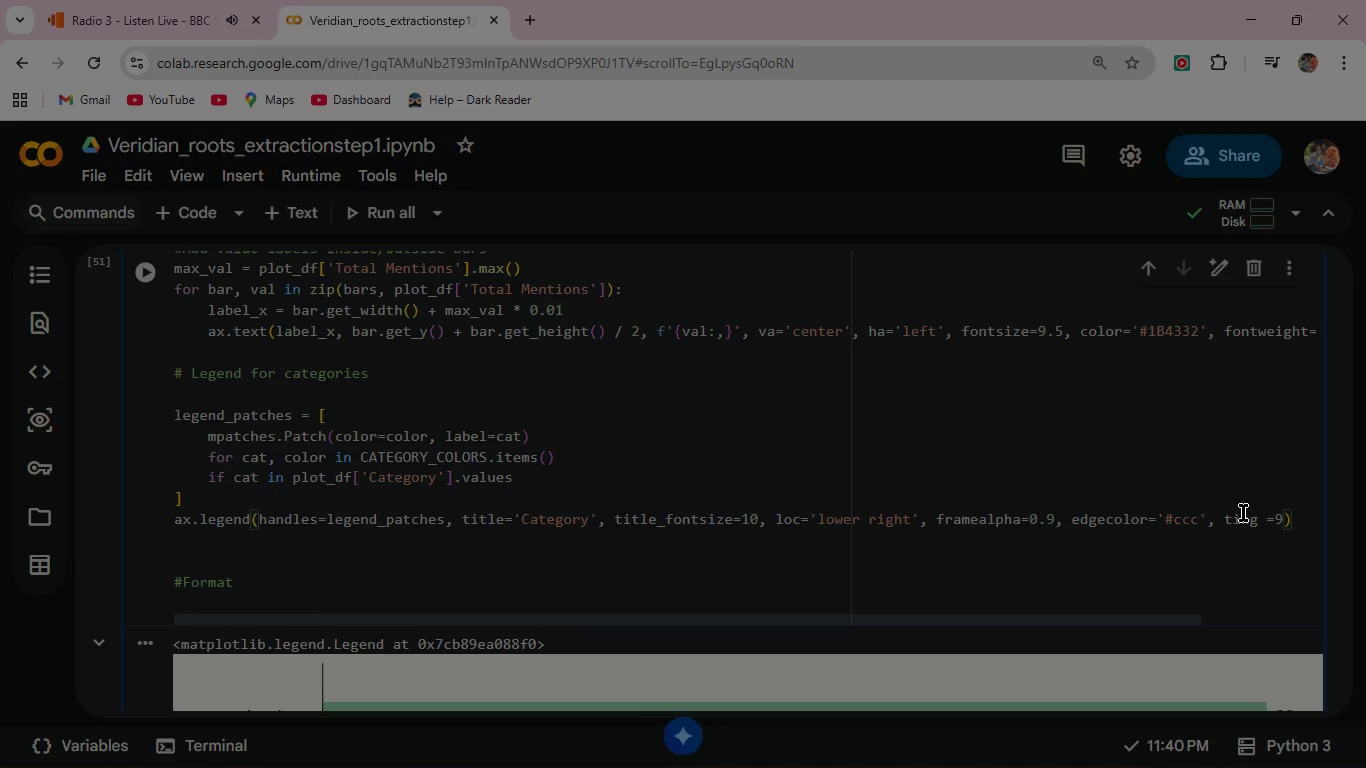 
key(Control+Z)
 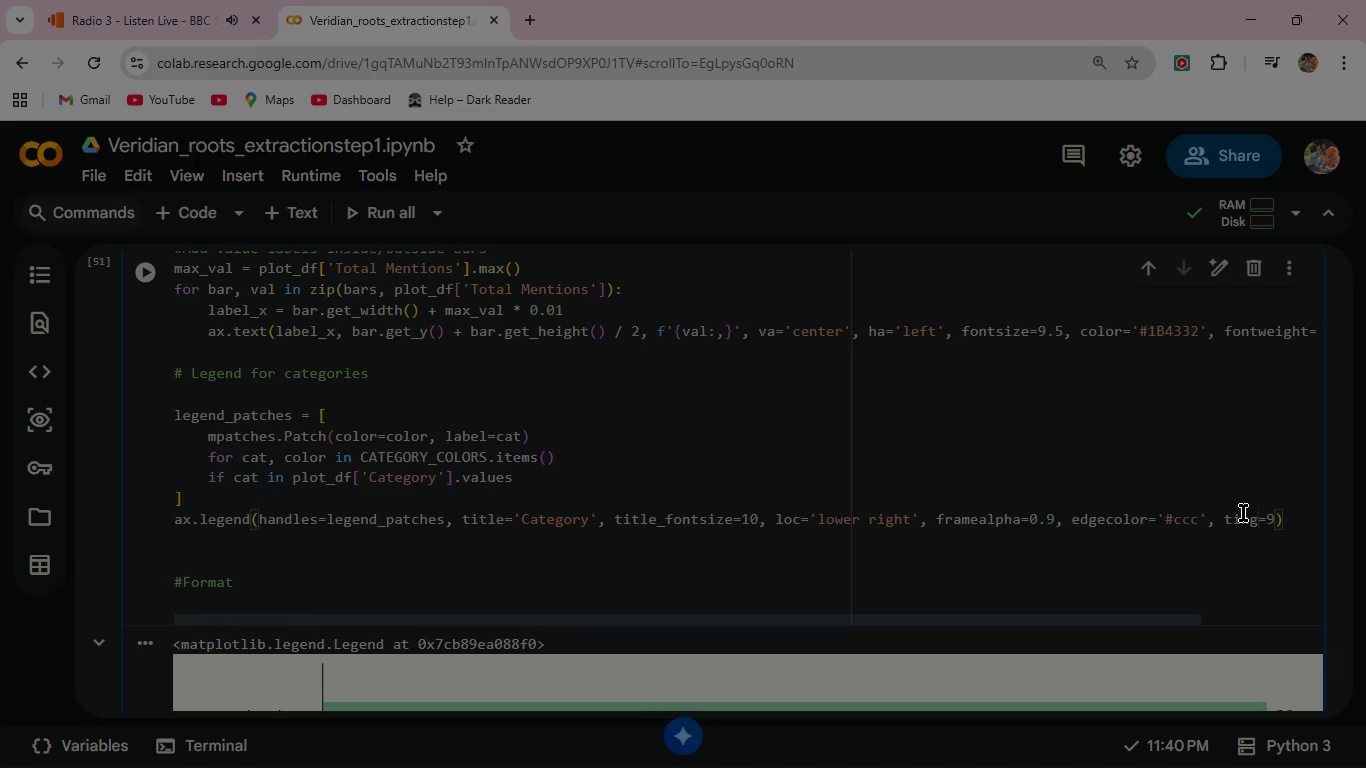 
key(Control+ControlLeft)
 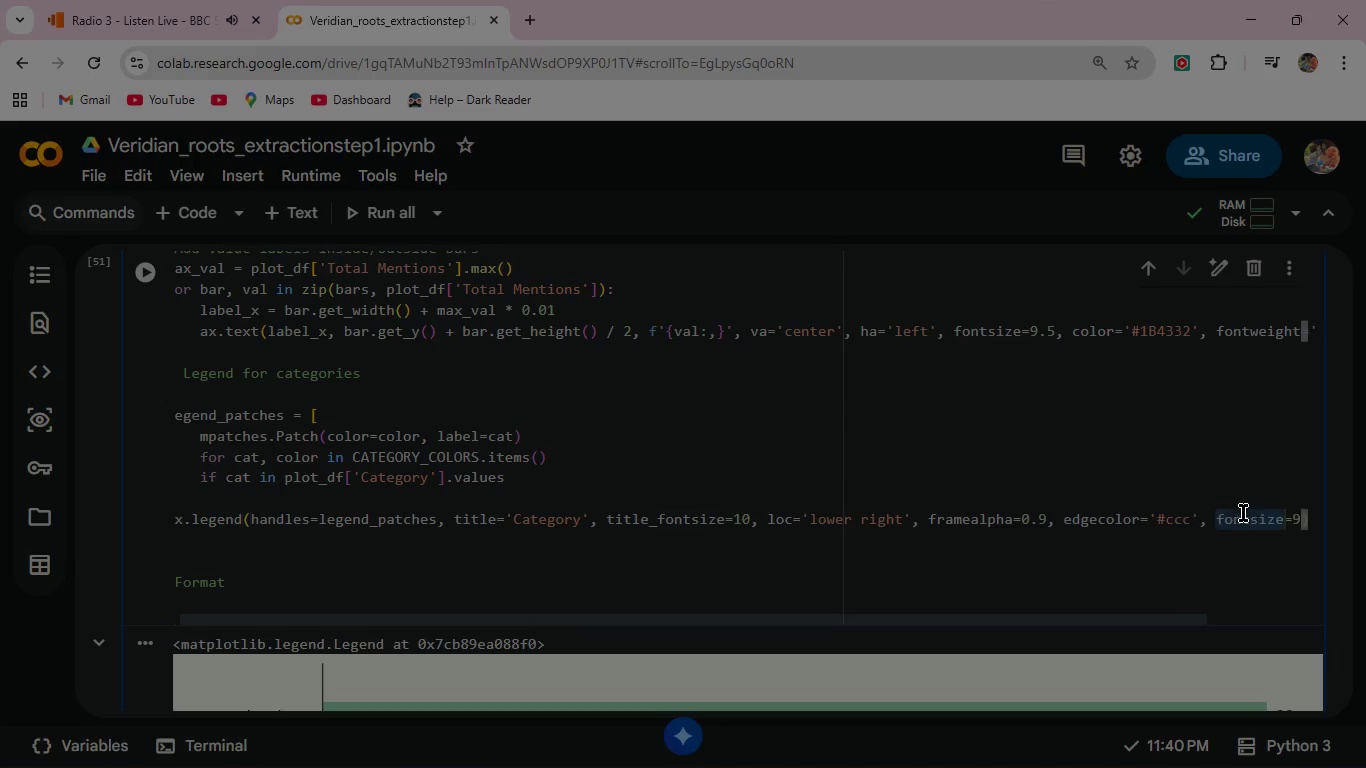 
key(Control+Z)
 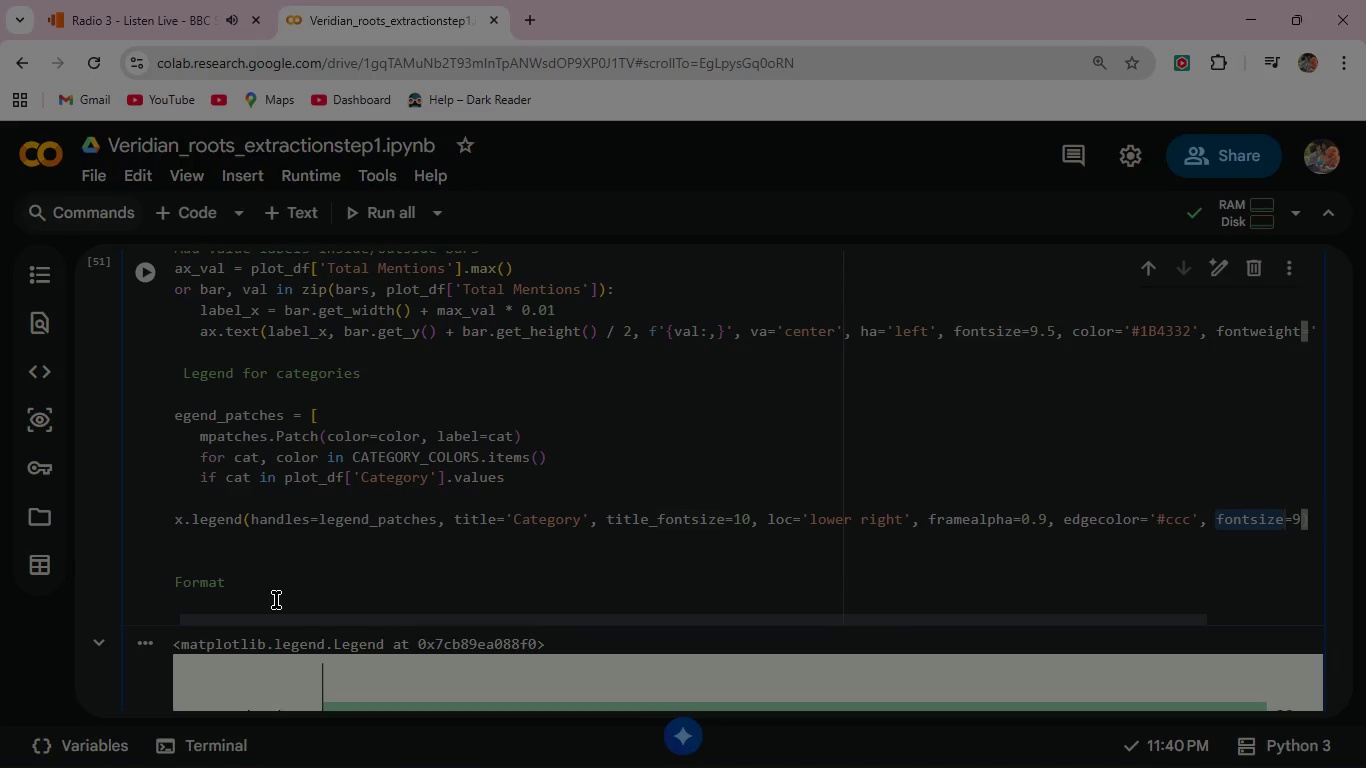 
left_click([234, 583])
 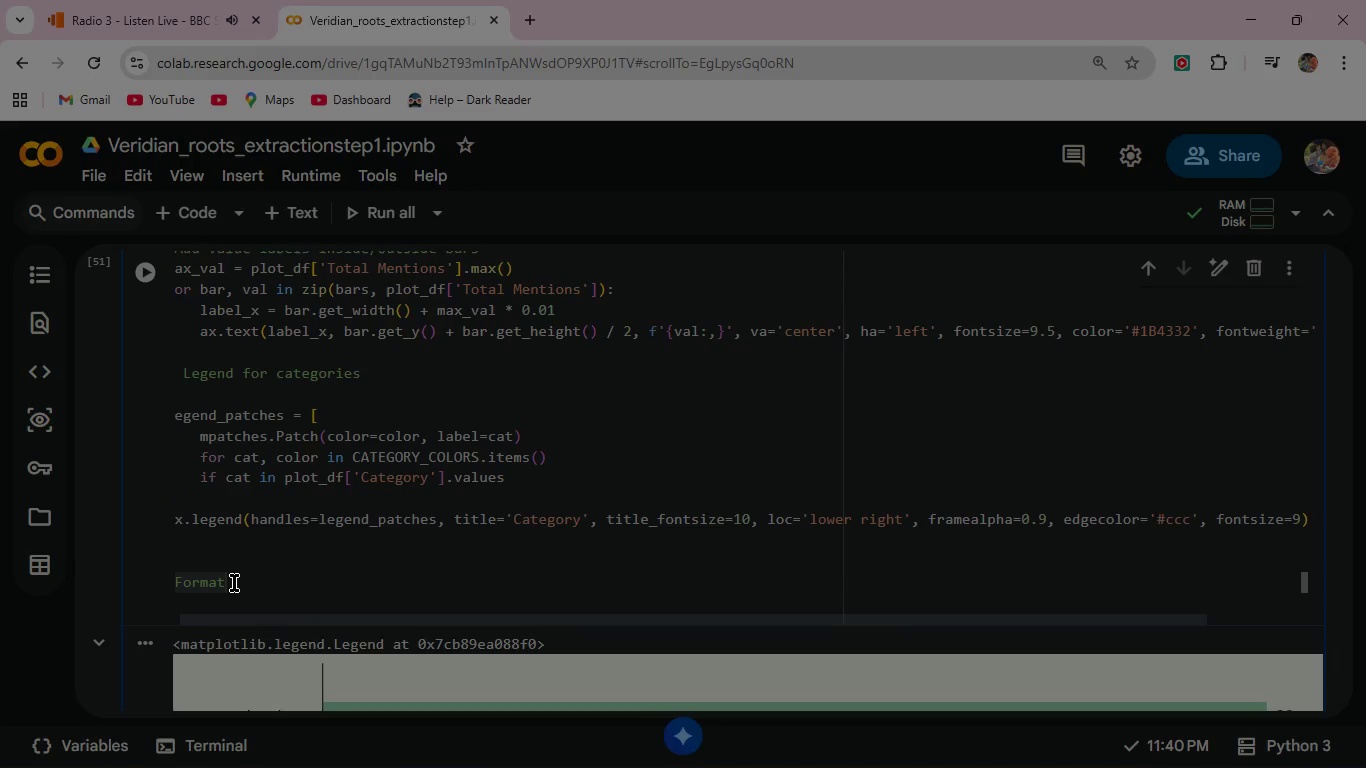 
key(Backspace)
key(Backspace)
key(Backspace)
key(Backspace)
key(Backspace)
type(ormatting )
 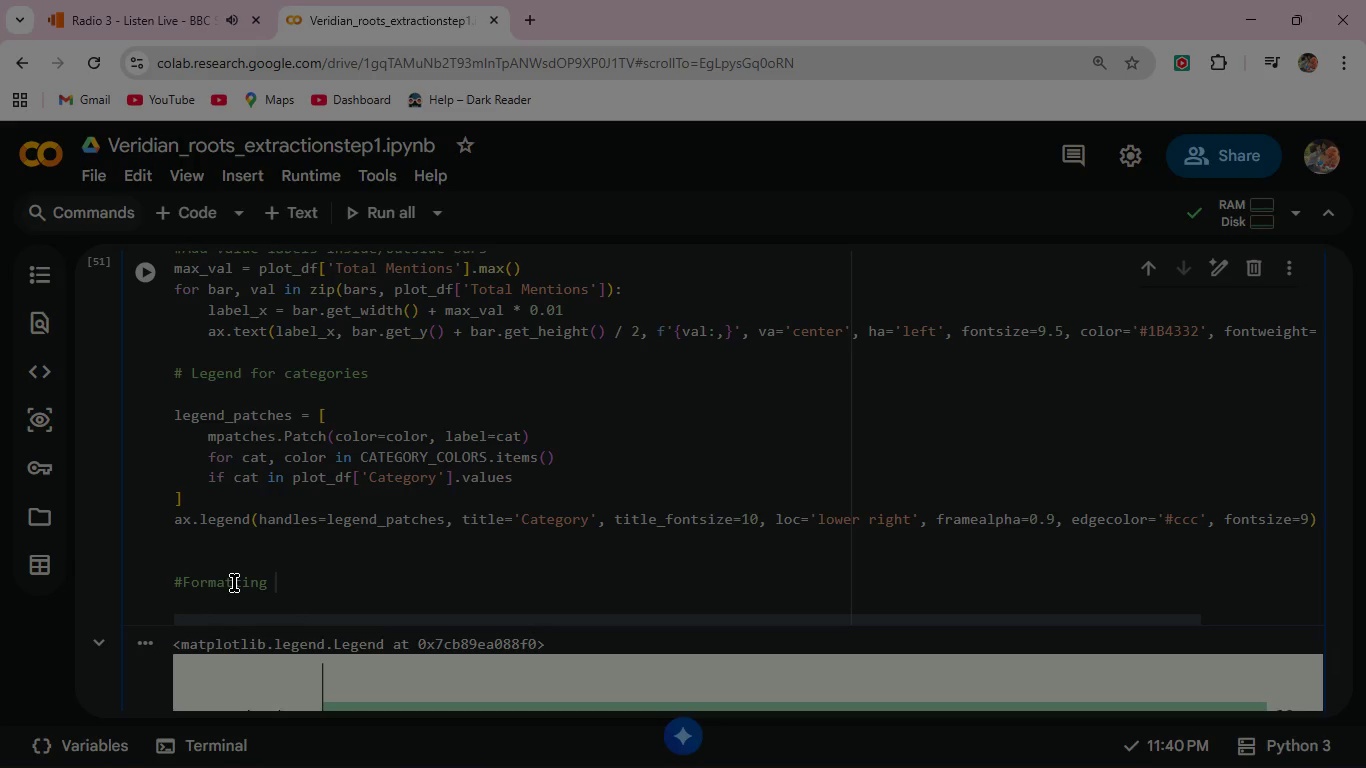 
key(Enter)
 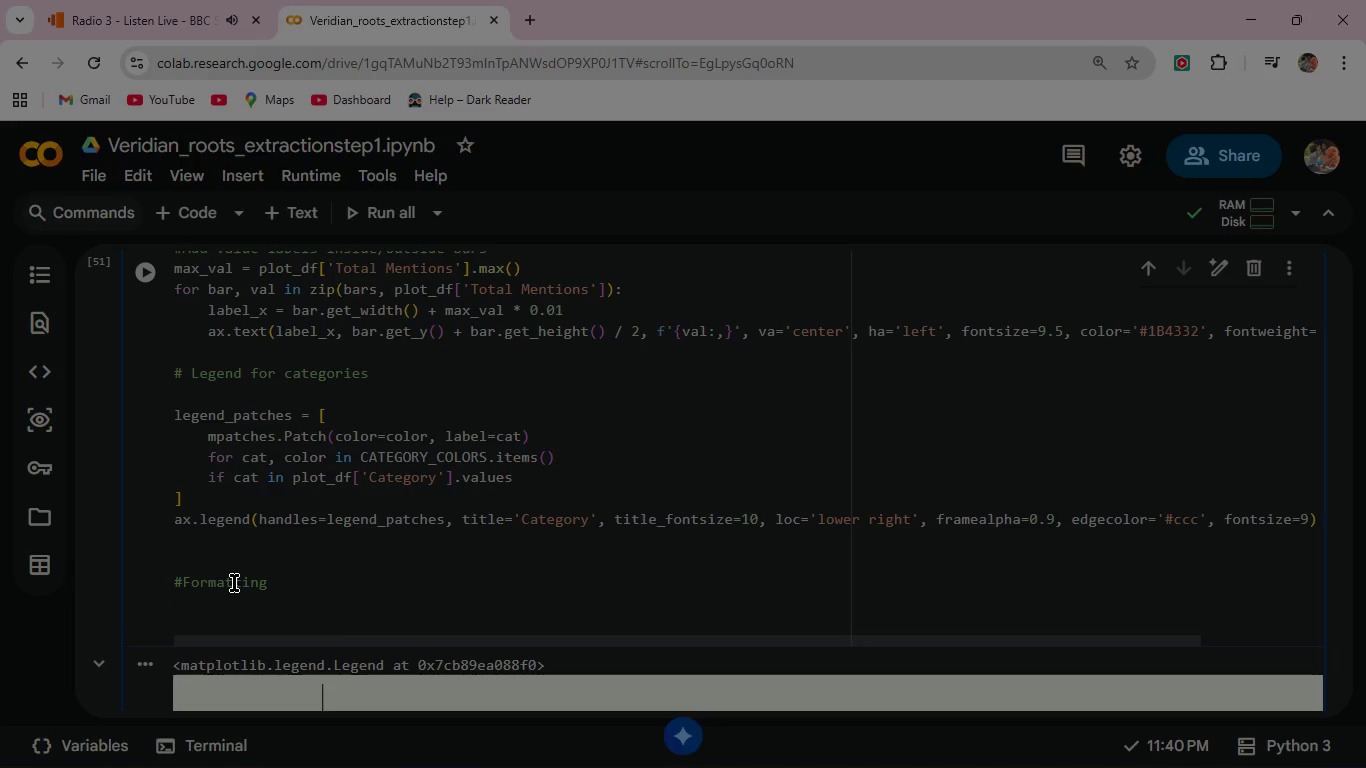 
type(ax.set_xlim(0, max)
 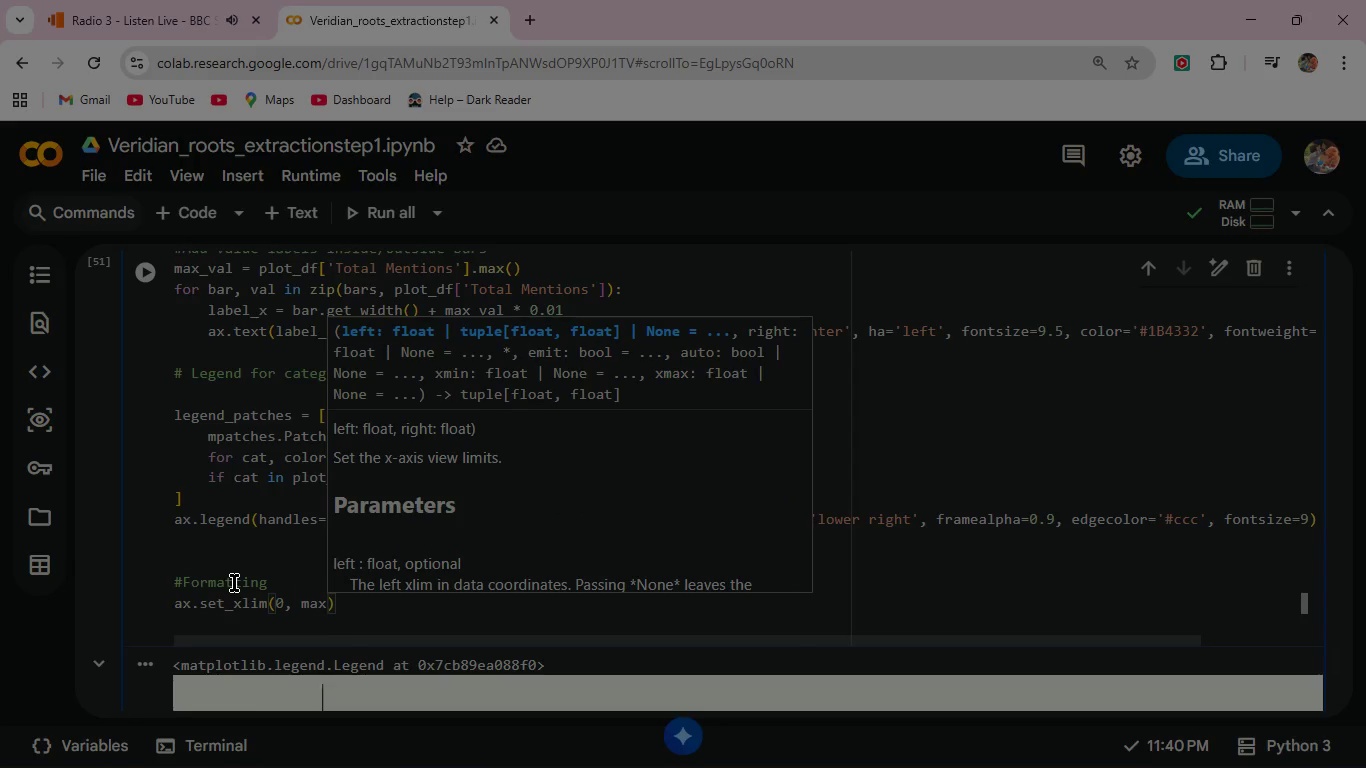 
key(ArrowDown)
 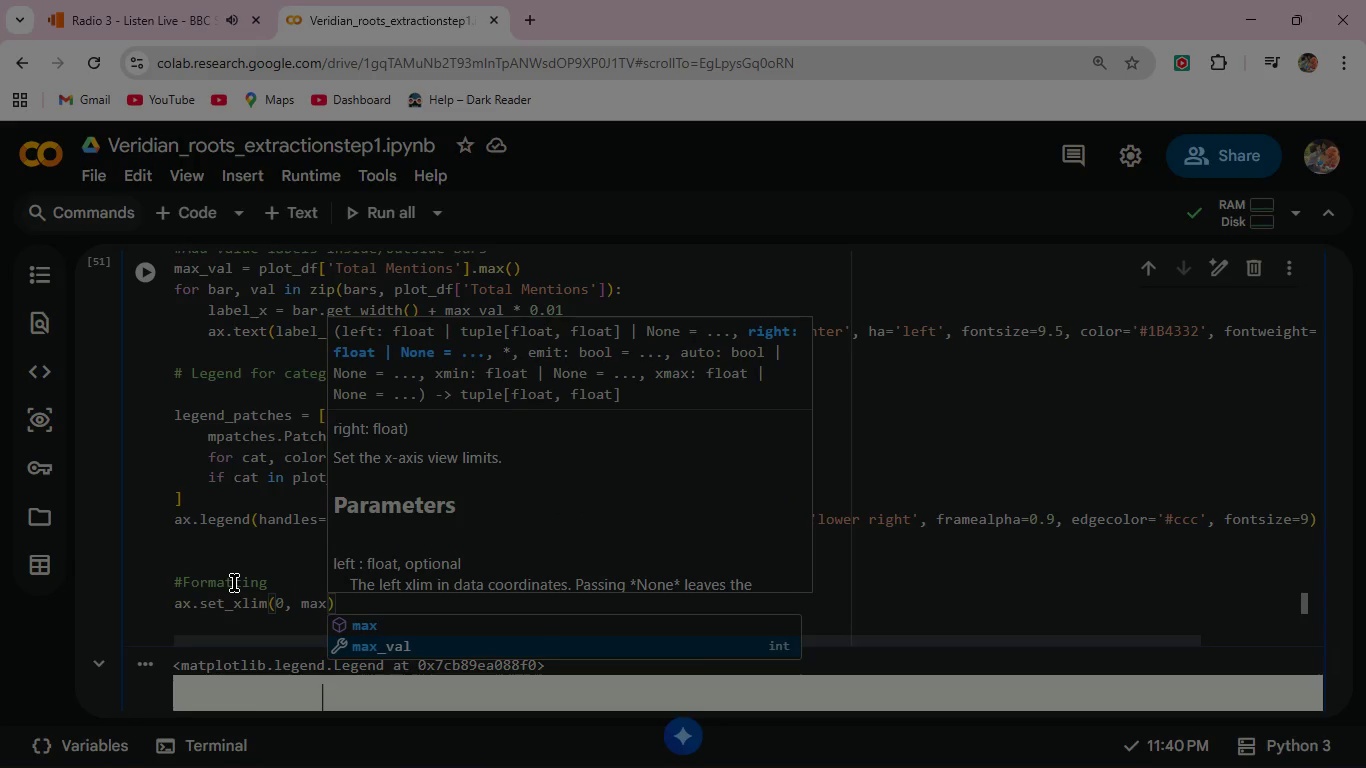 
key(Enter)
 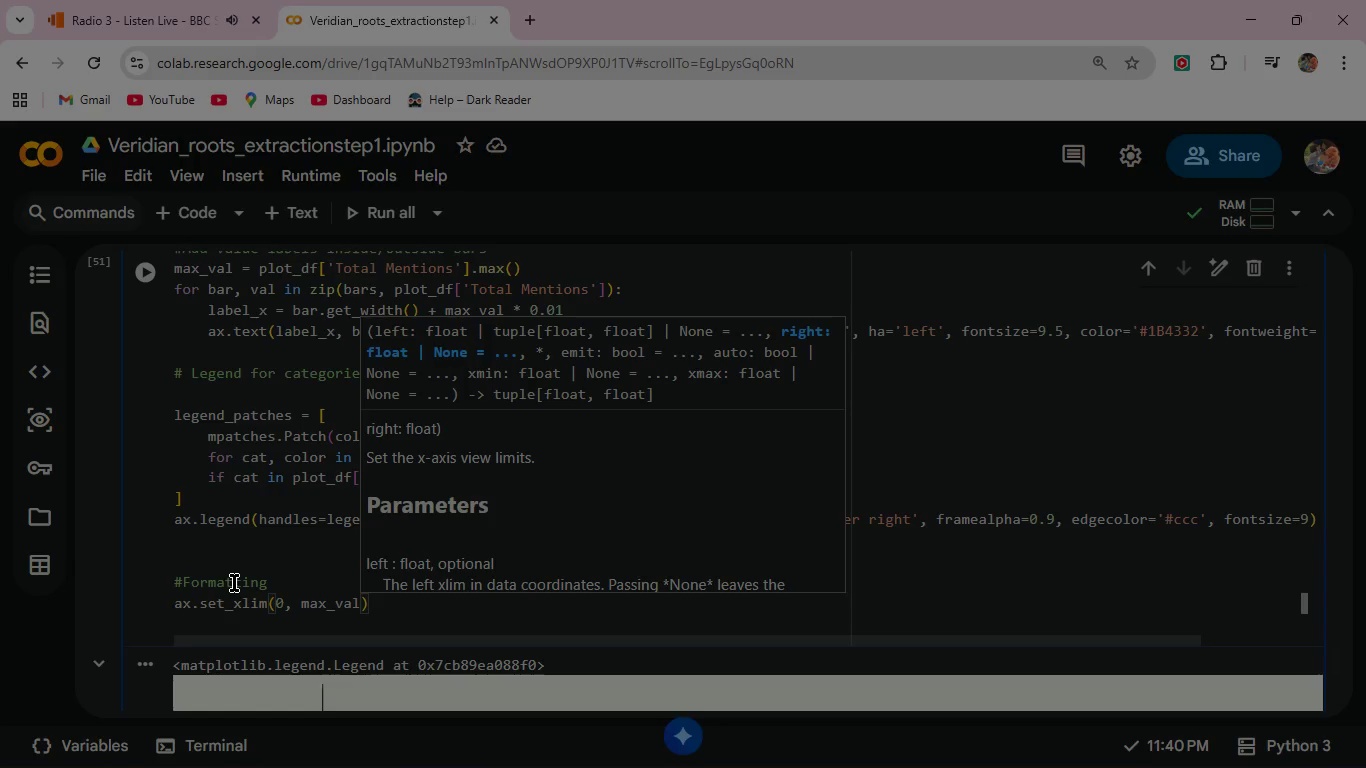 
type(*1.18)
 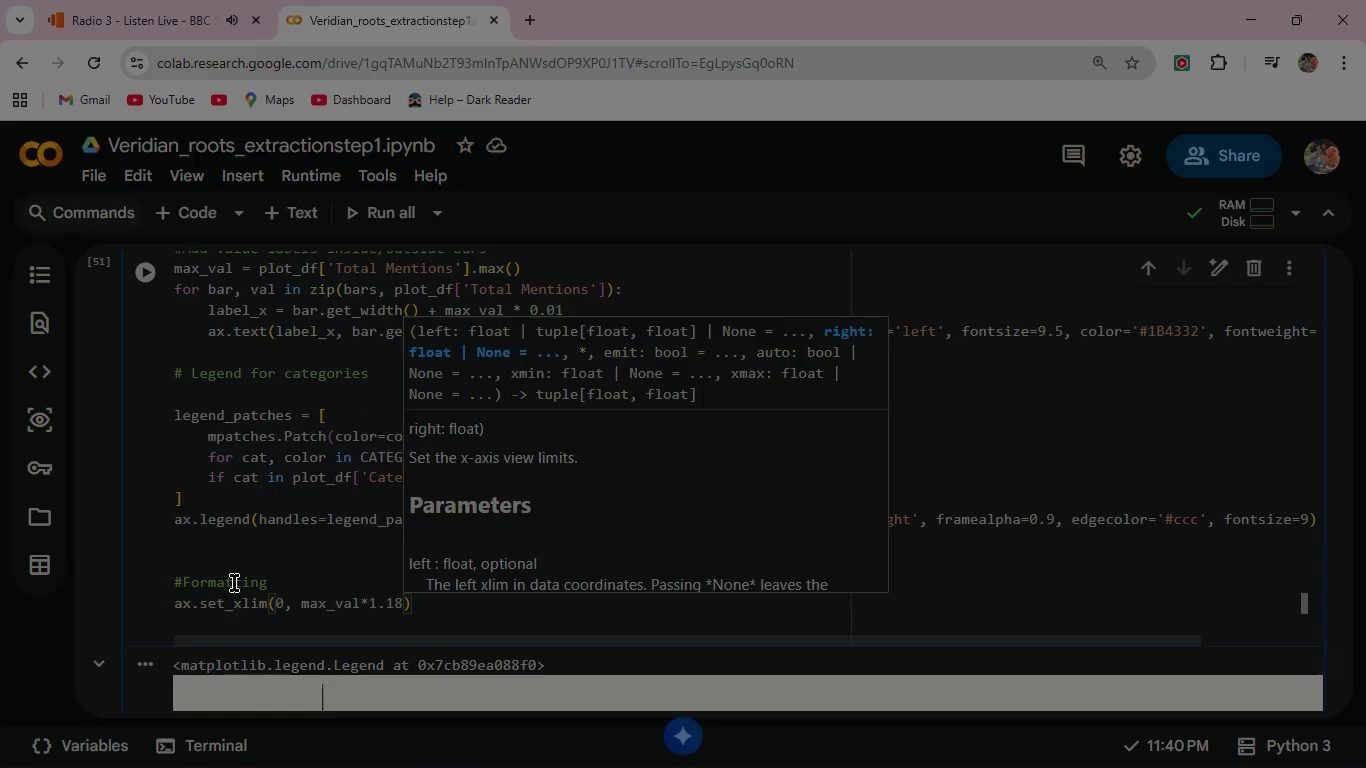 
key(ArrowRight)
 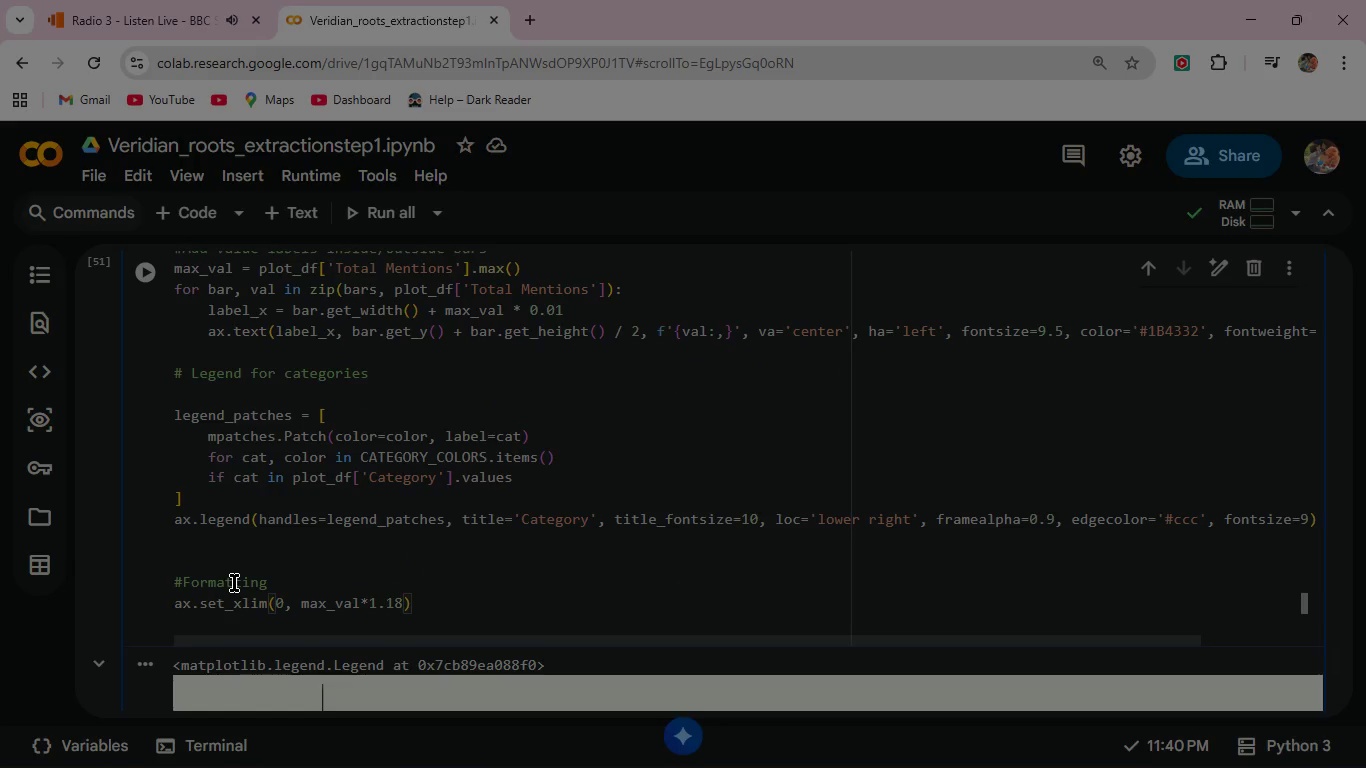 
key(Enter)
 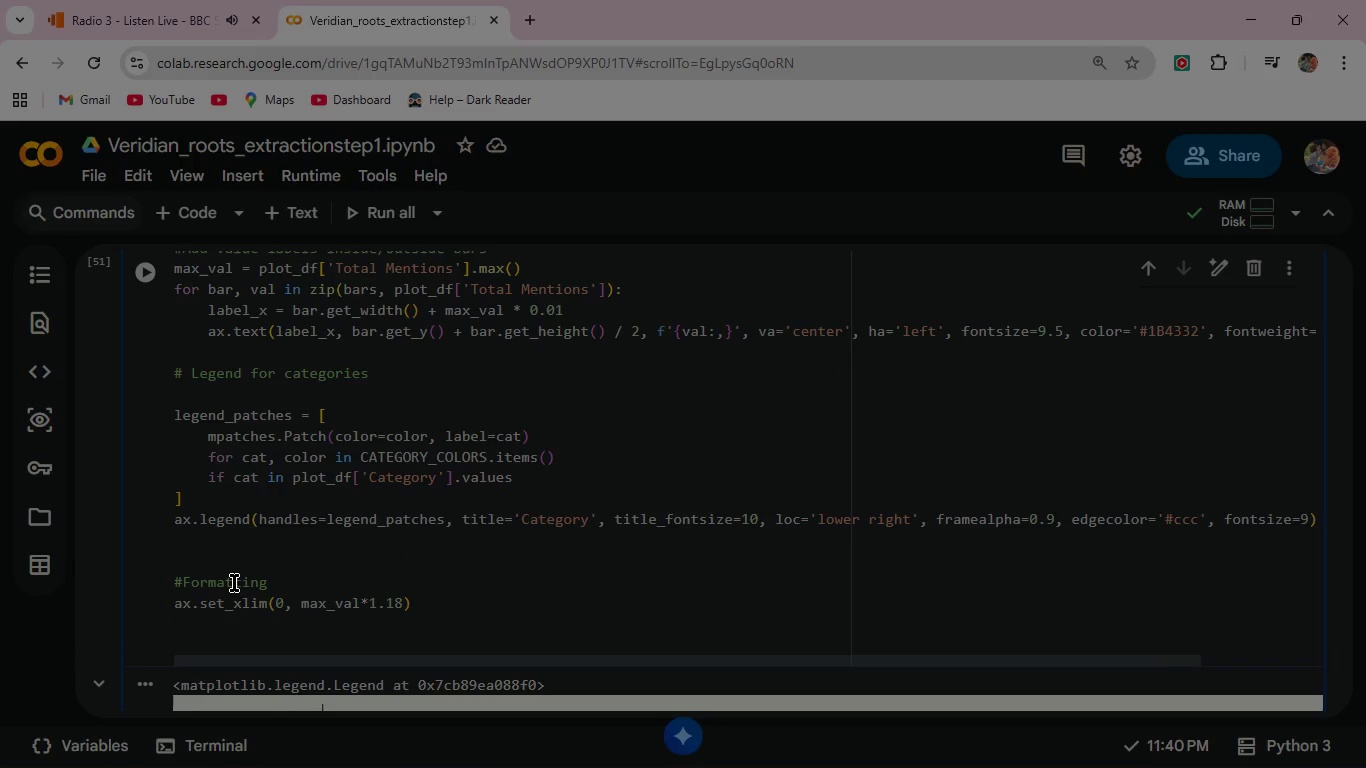 
type(ax.set)
 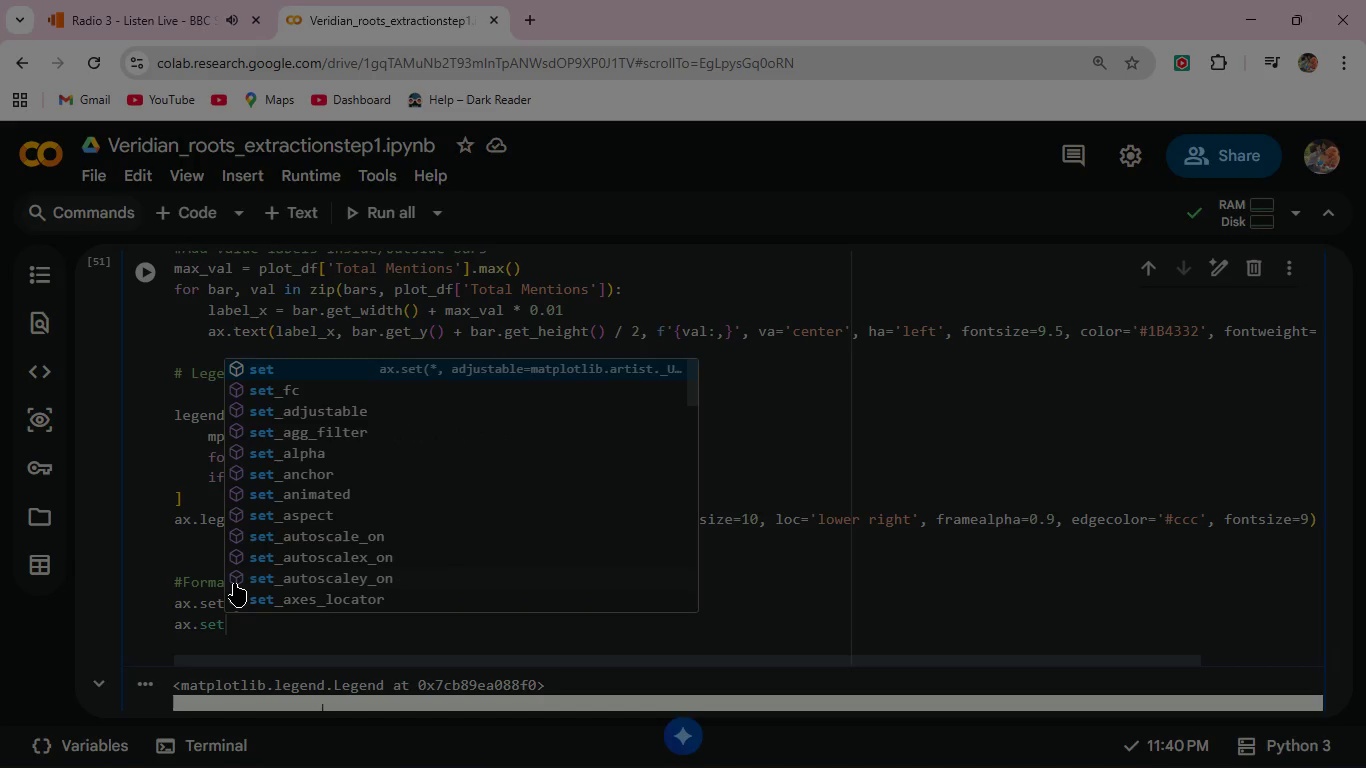 
key(Shift+Minus)
 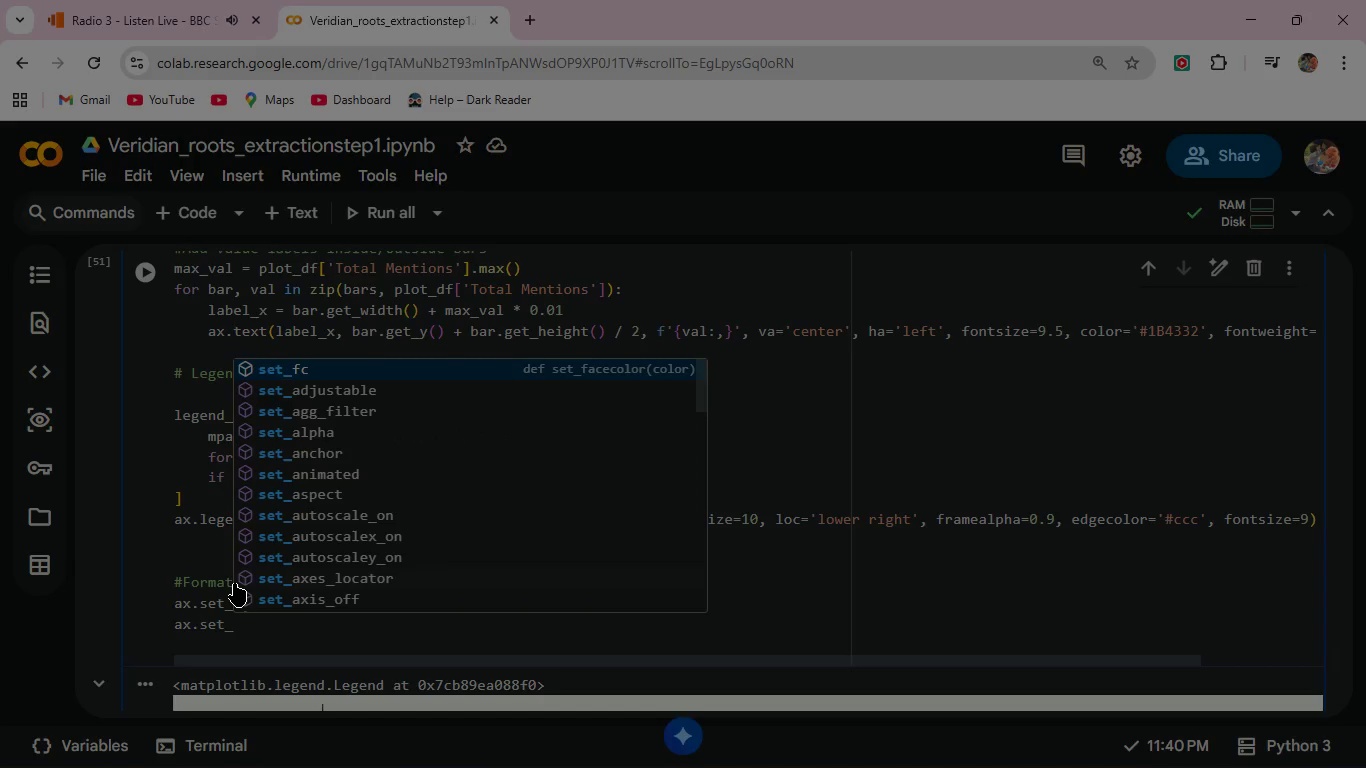 
key(X)
 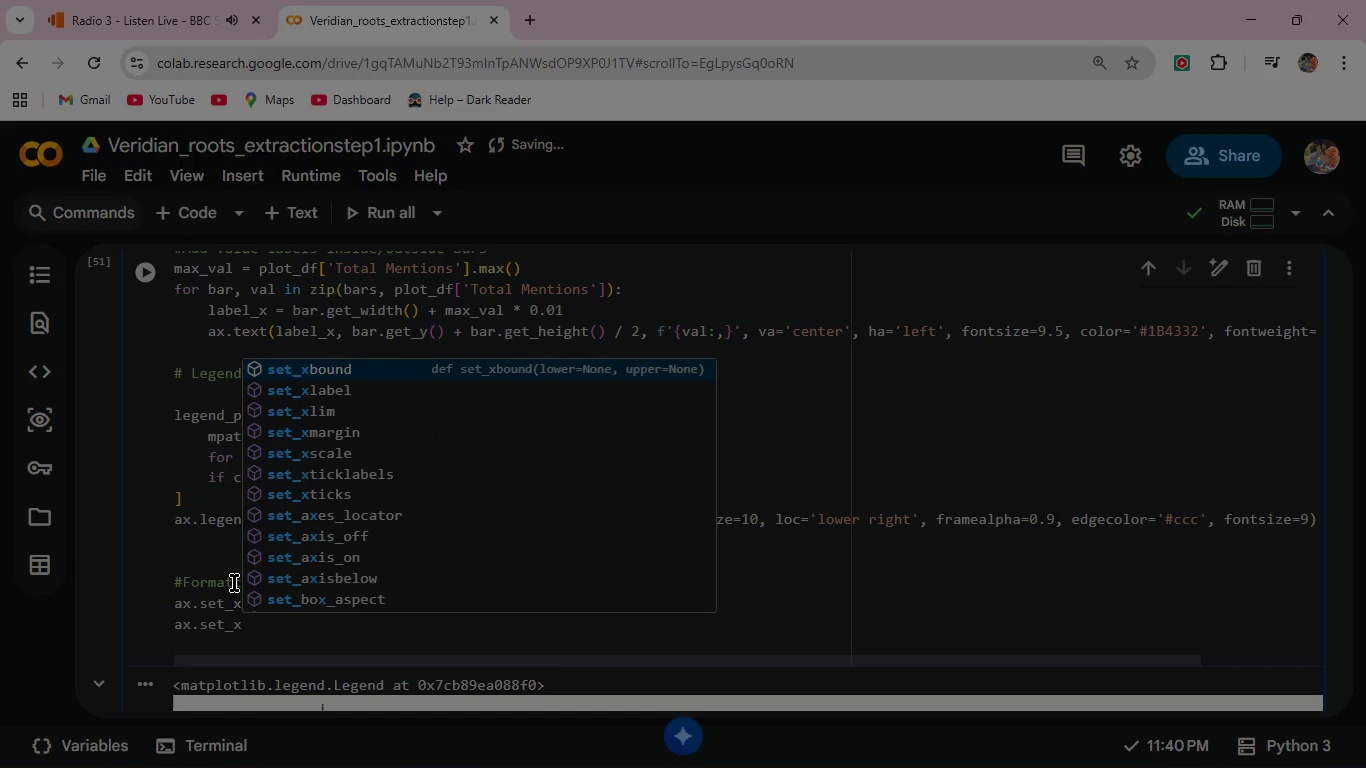 
key(ArrowDown)
 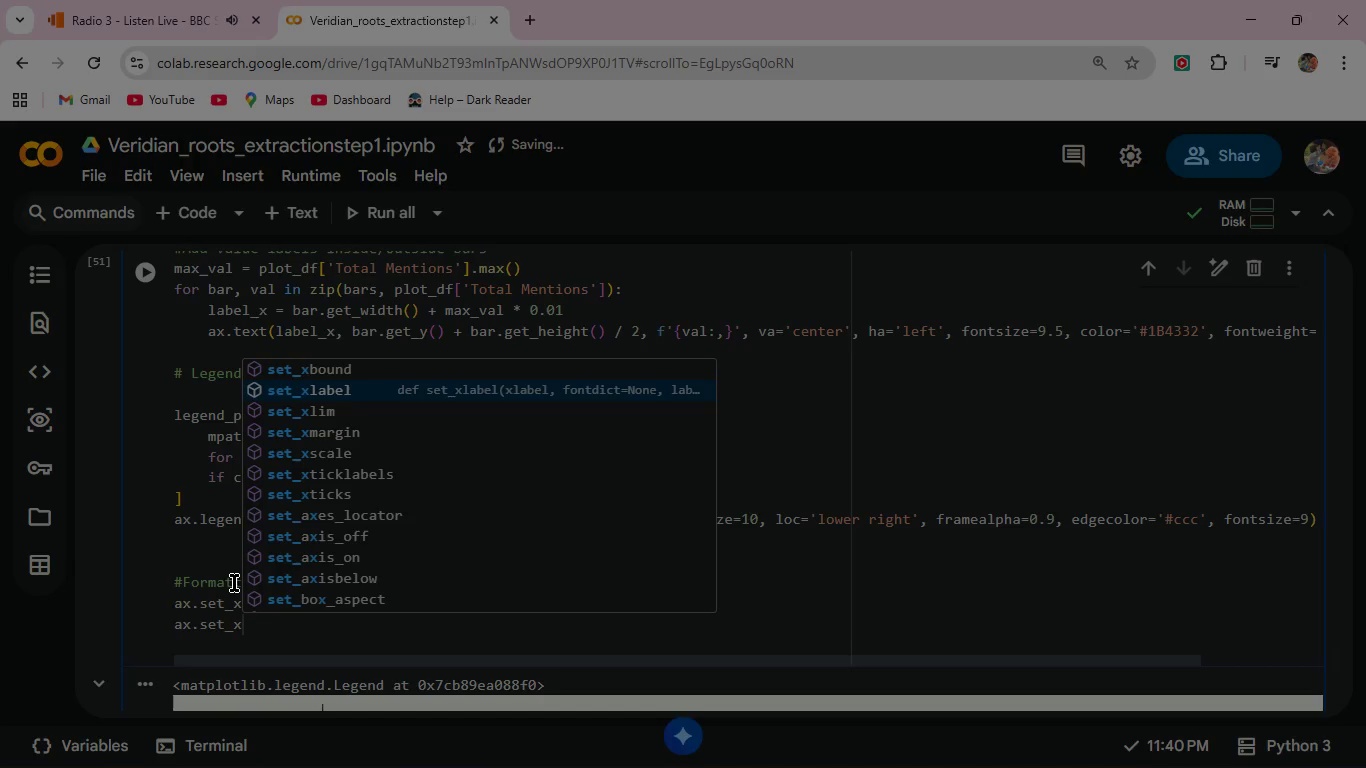 
key(Enter)
 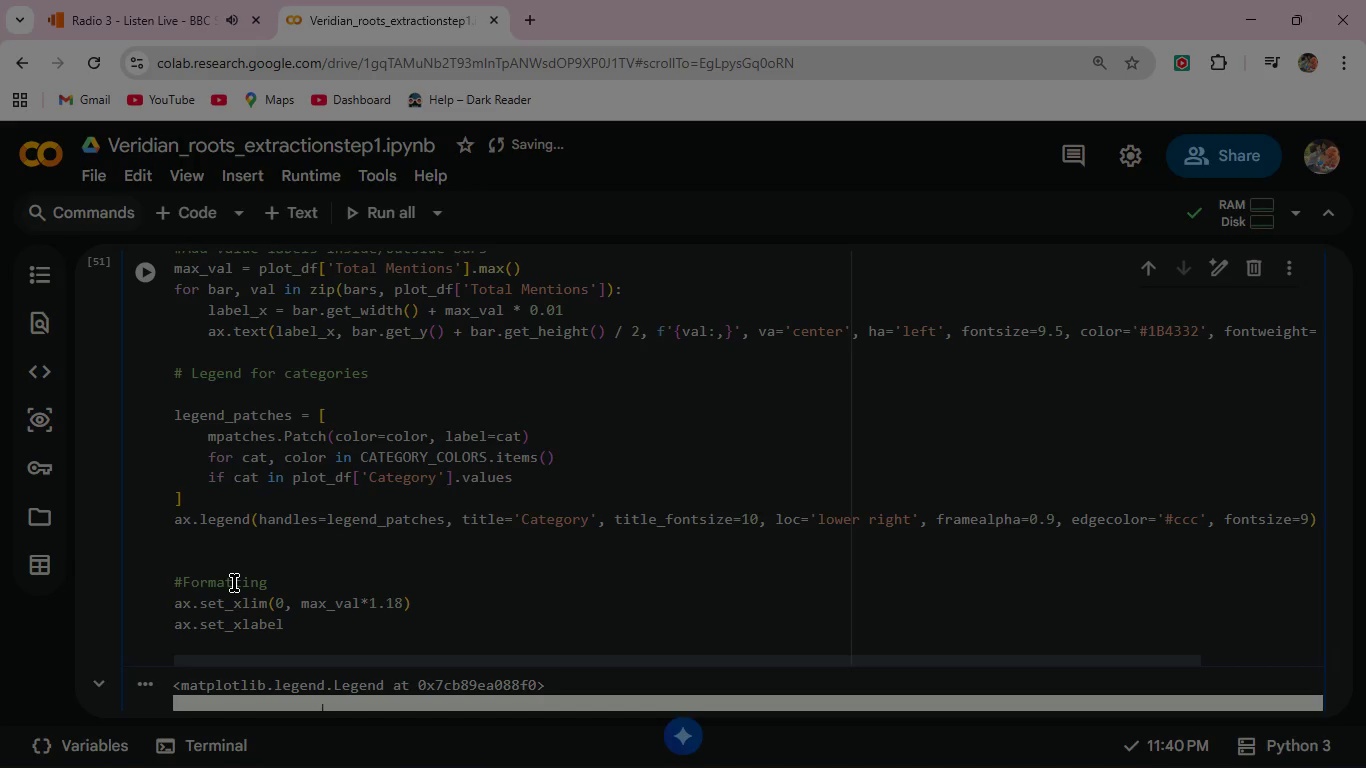 
type(('Total Mentions in c)
key(Backspace)
type(COrpus)
 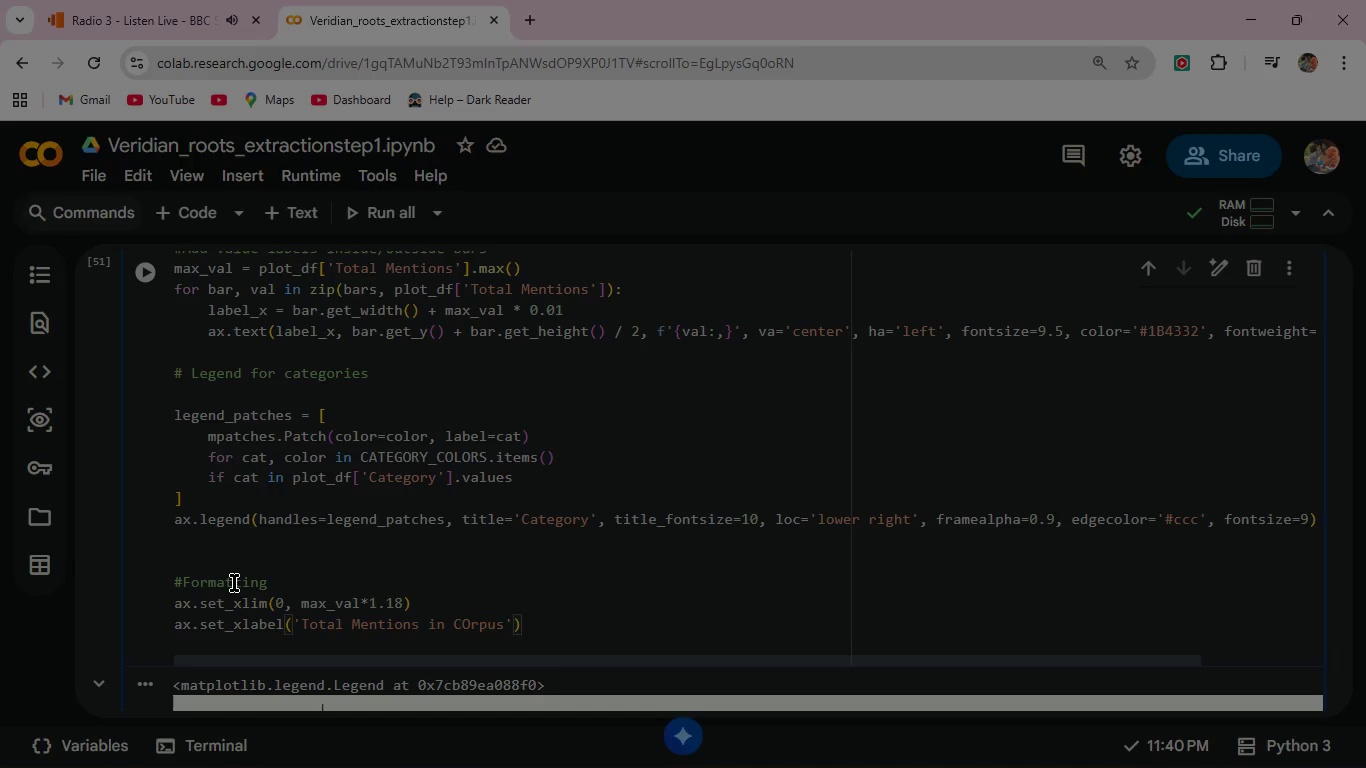 
key(ArrowRight)
 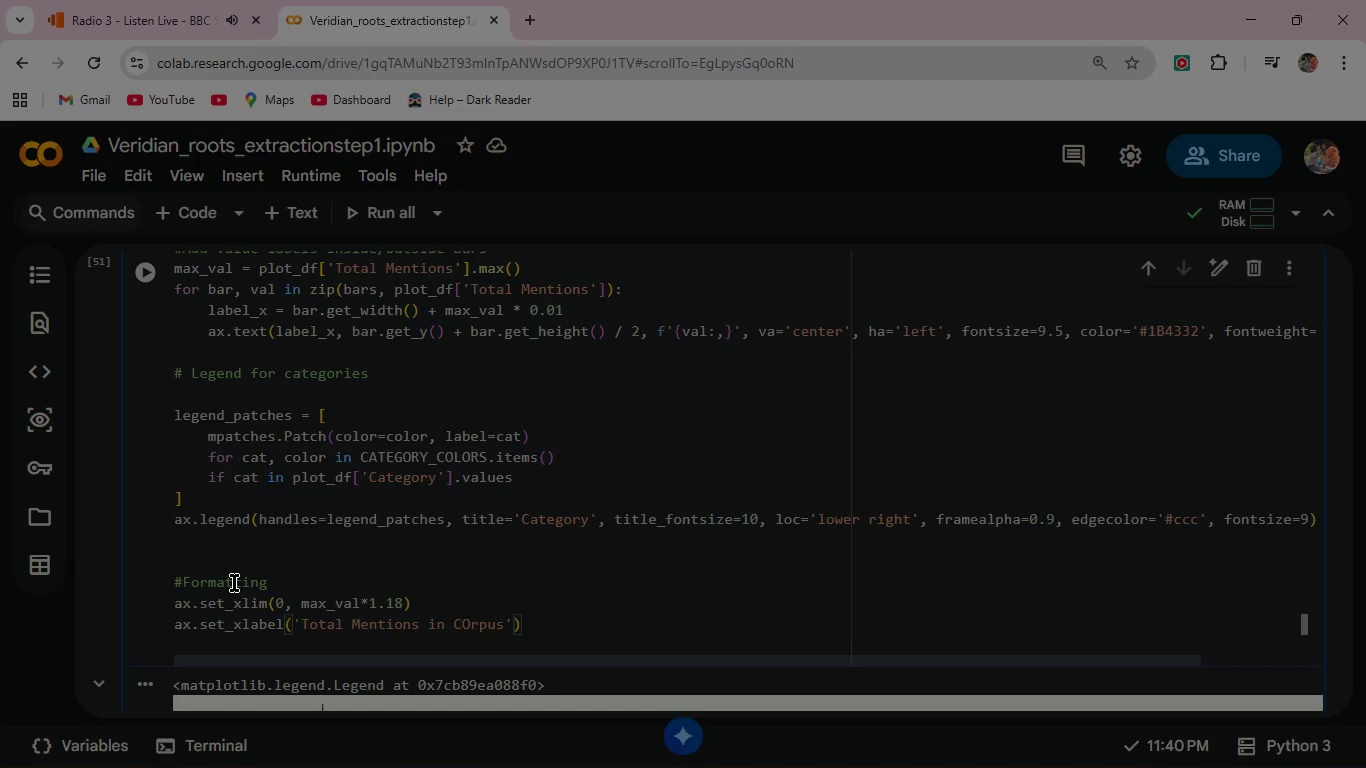 
type(, fot)
key(Backspace)
type(ntsize =12, color='#1B4)
 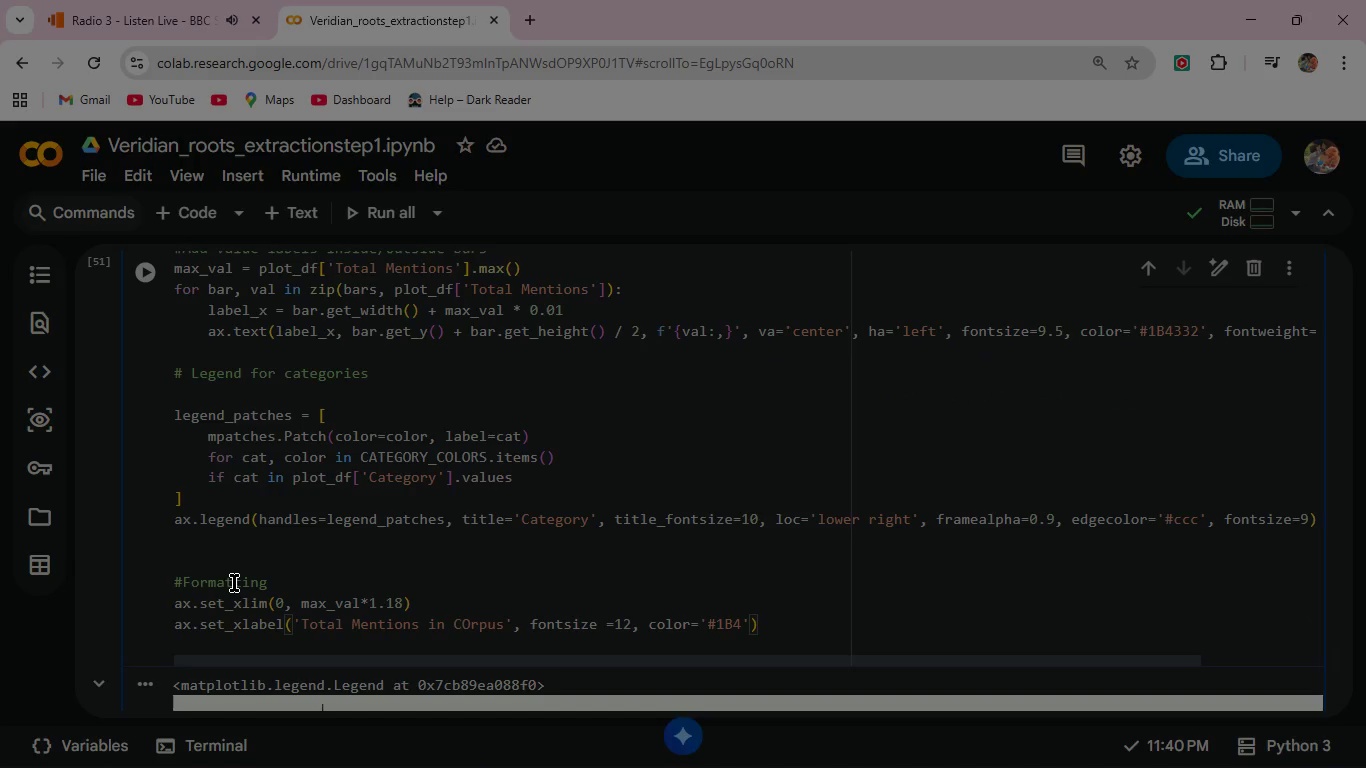 
type(332)
 